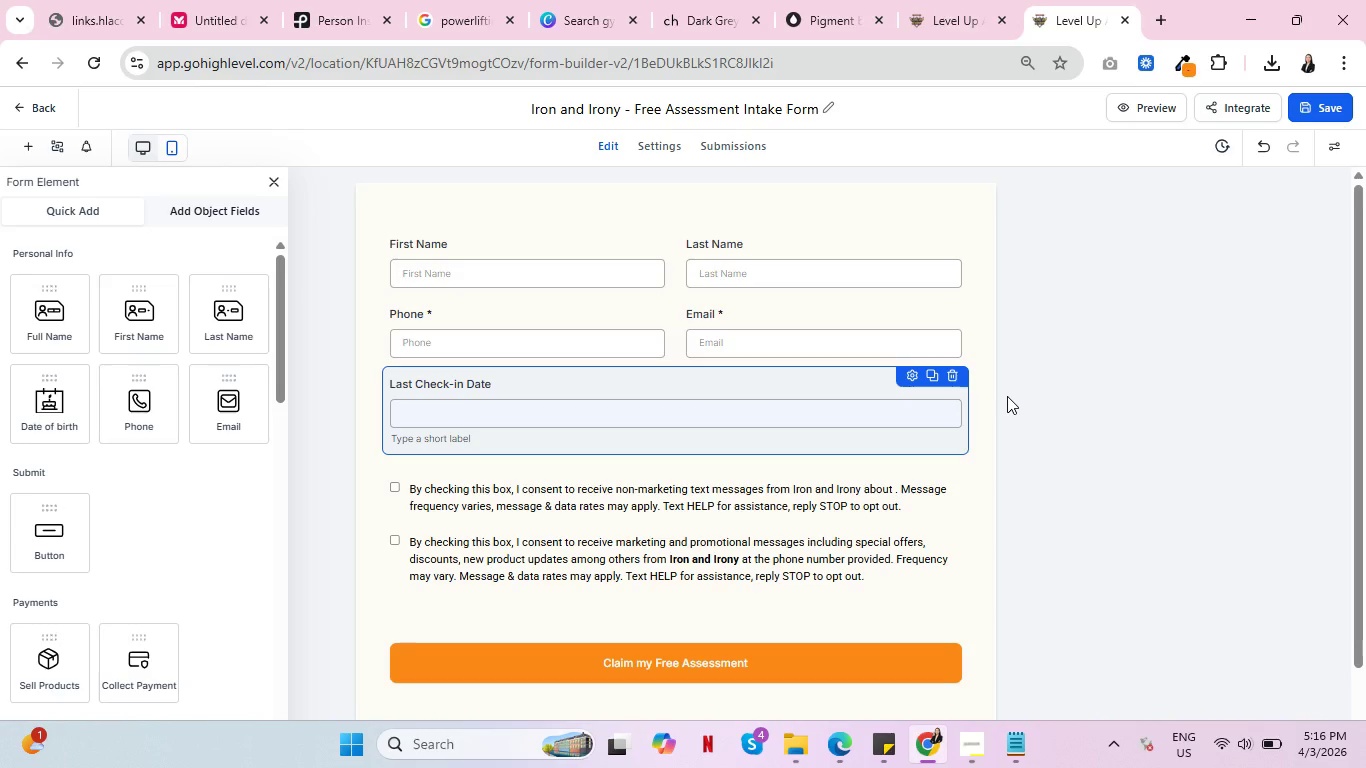 
key(Control+ControlLeft)
 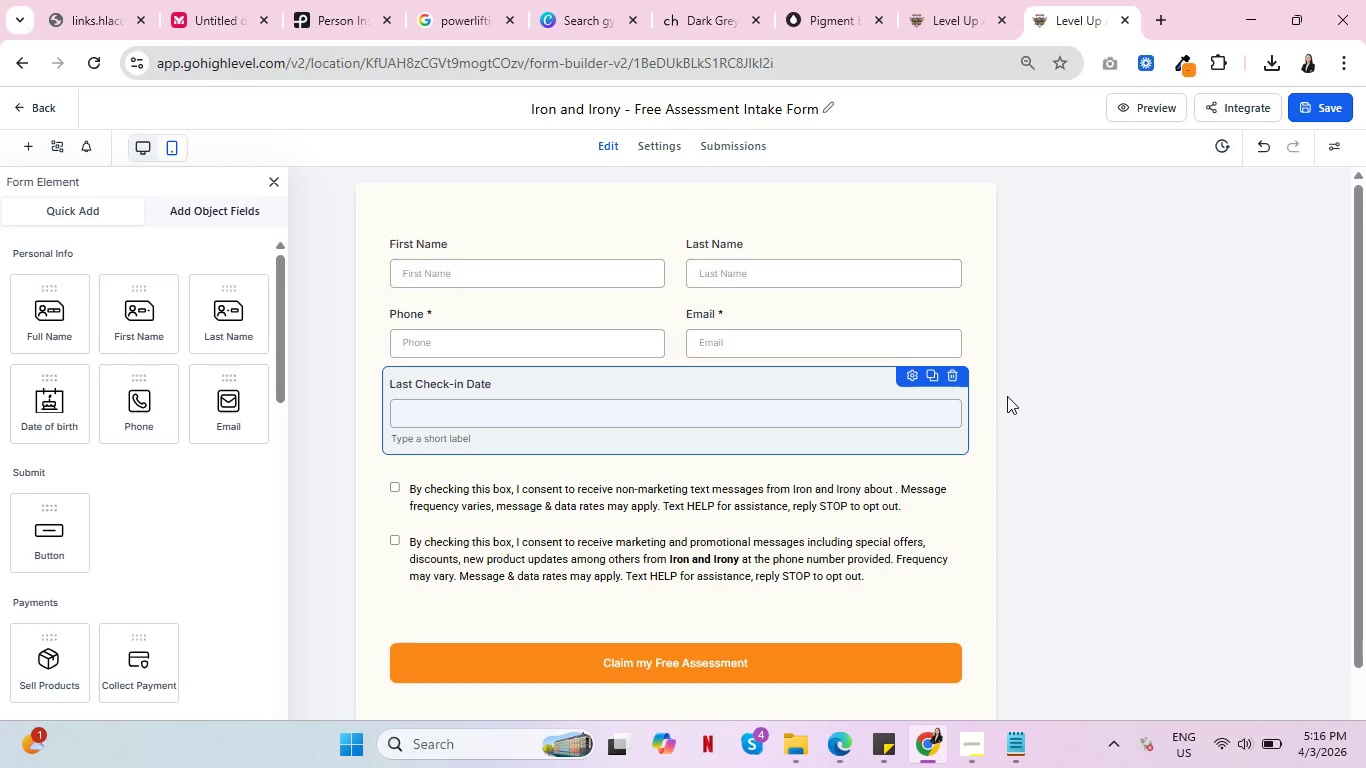 
key(Control+ControlLeft)
 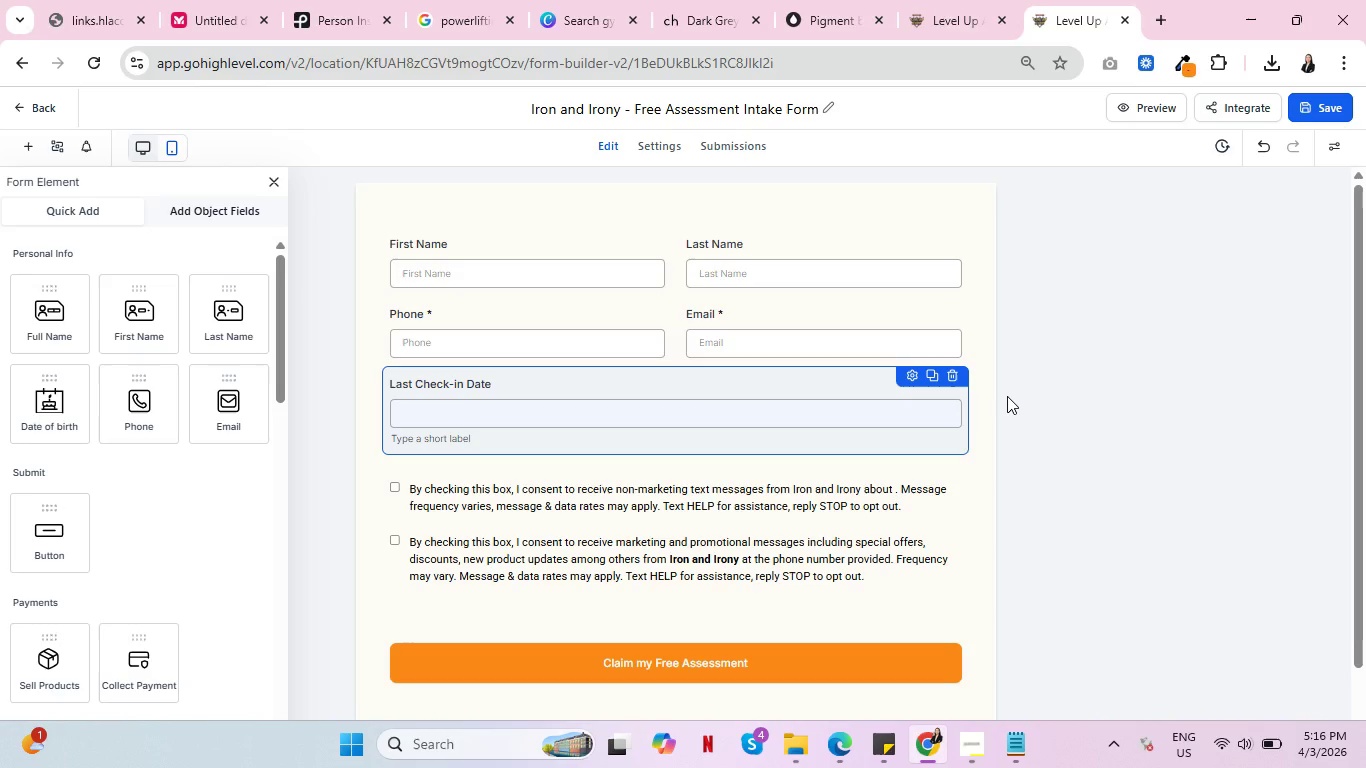 
key(Control+ControlLeft)
 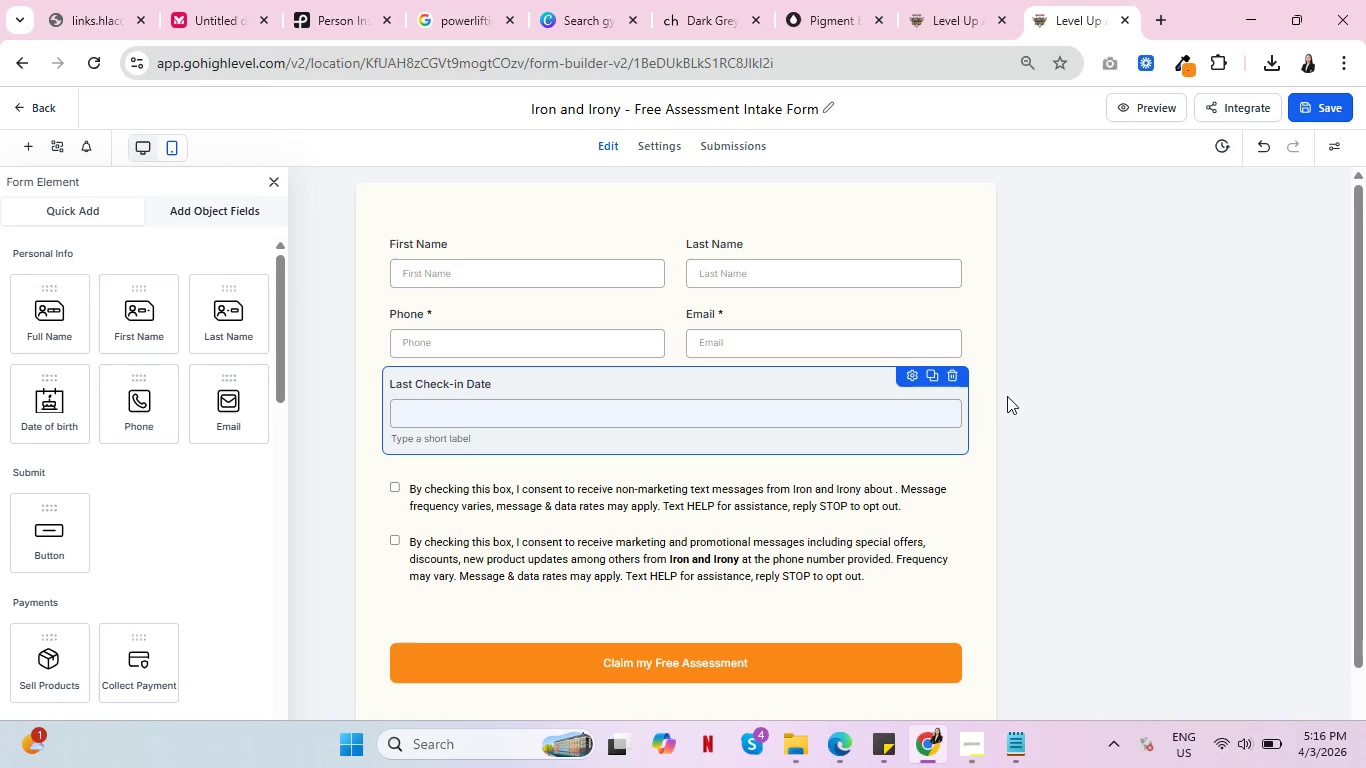 
key(Control+ControlLeft)
 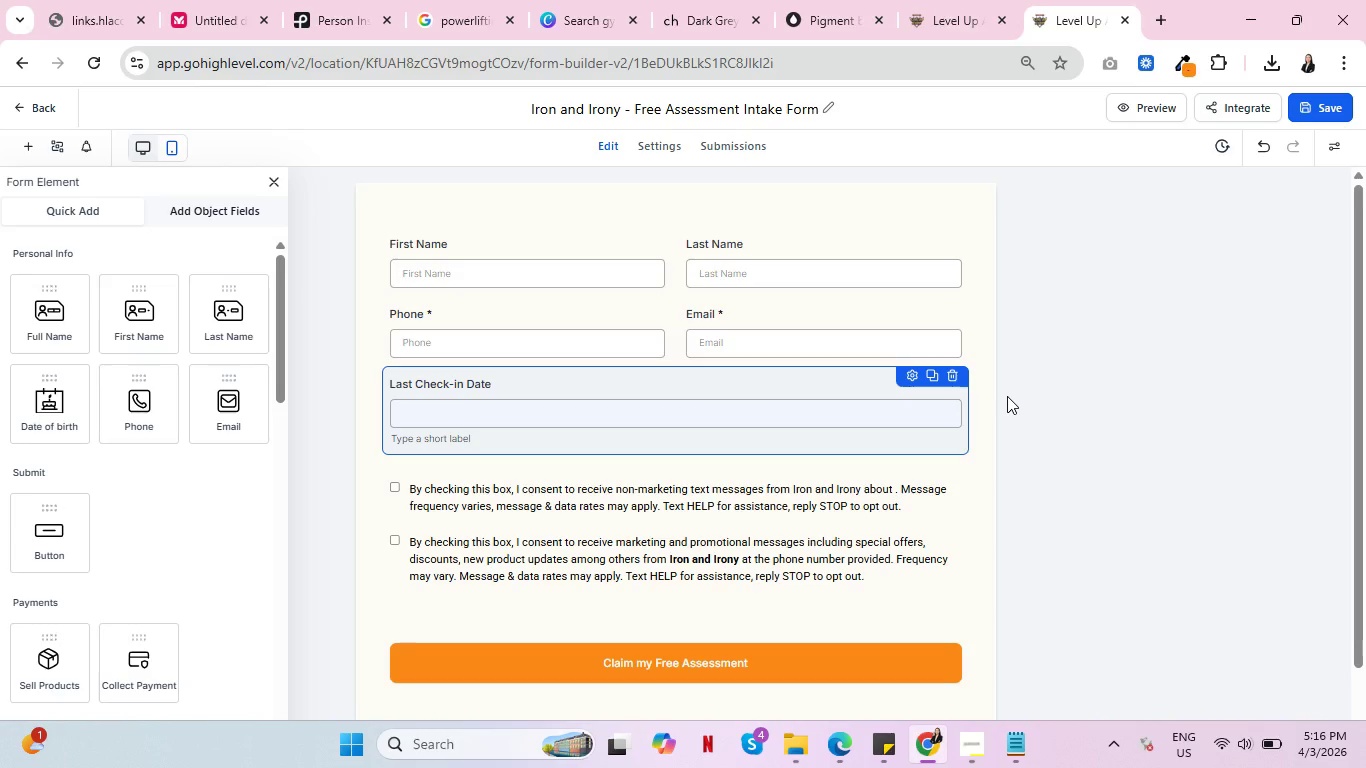 
key(Control+ControlLeft)
 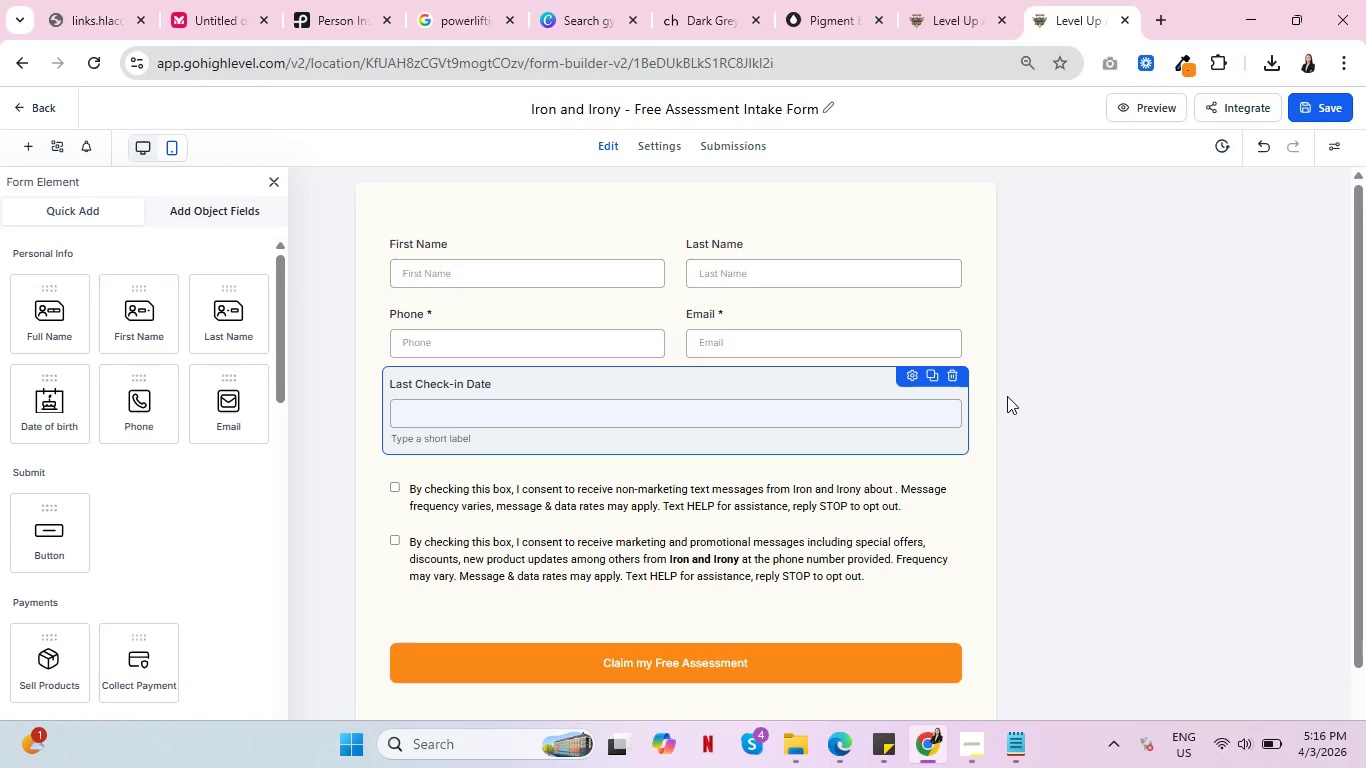 
key(Control+ControlLeft)
 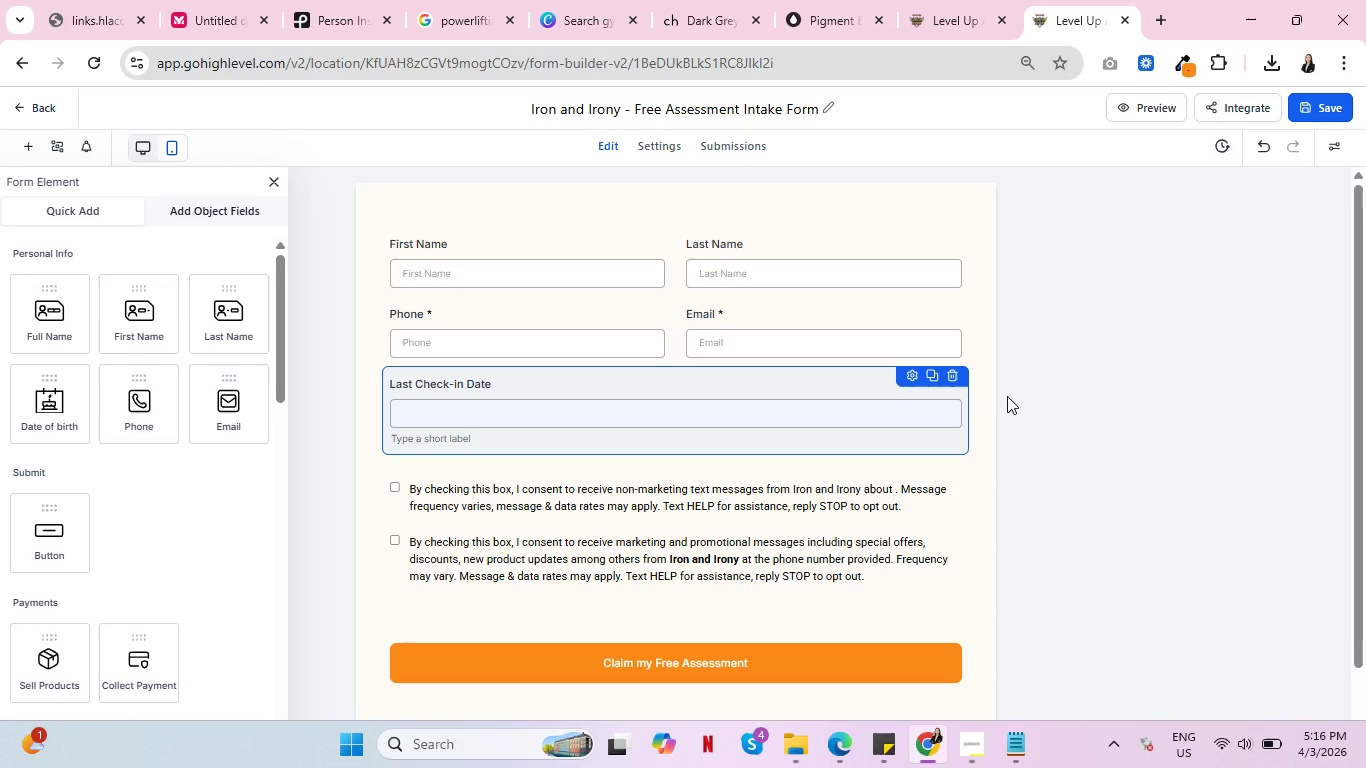 
key(Control+ControlLeft)
 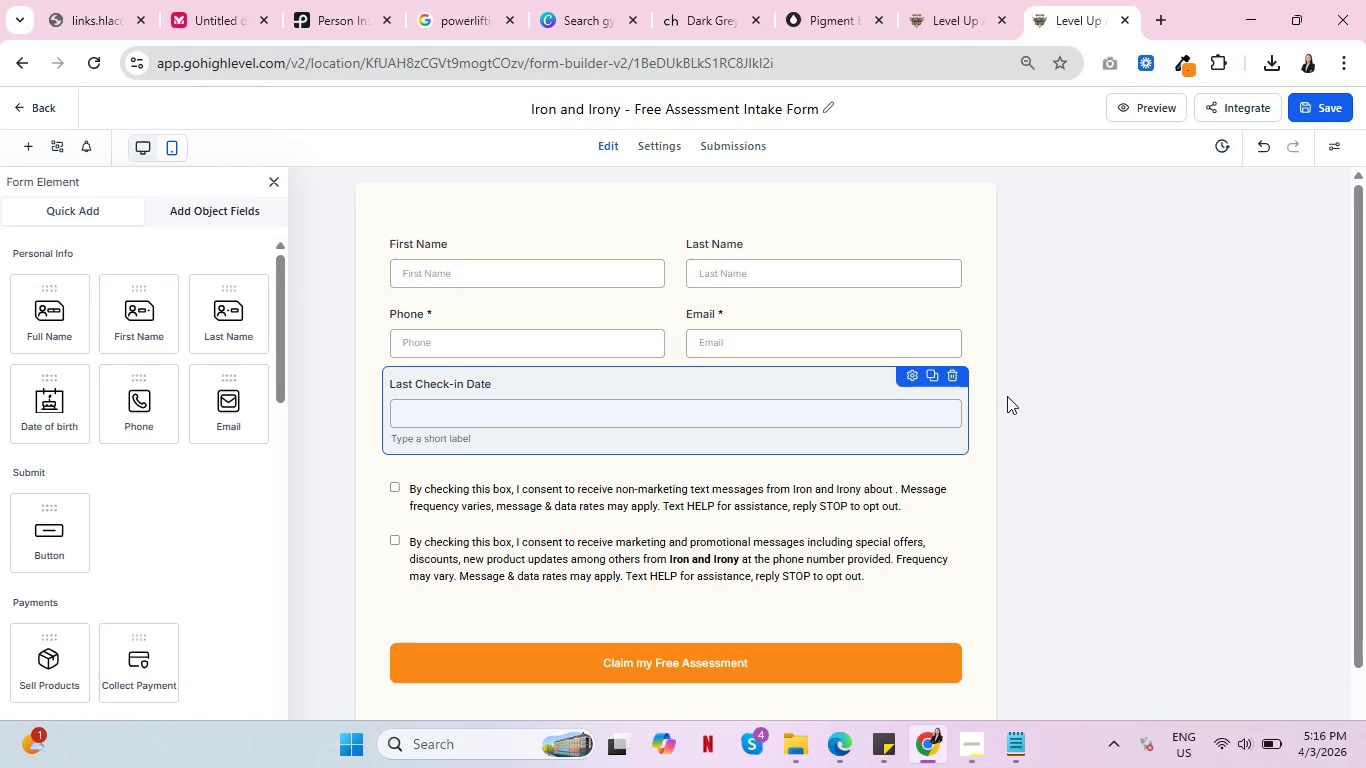 
key(Control+ControlLeft)
 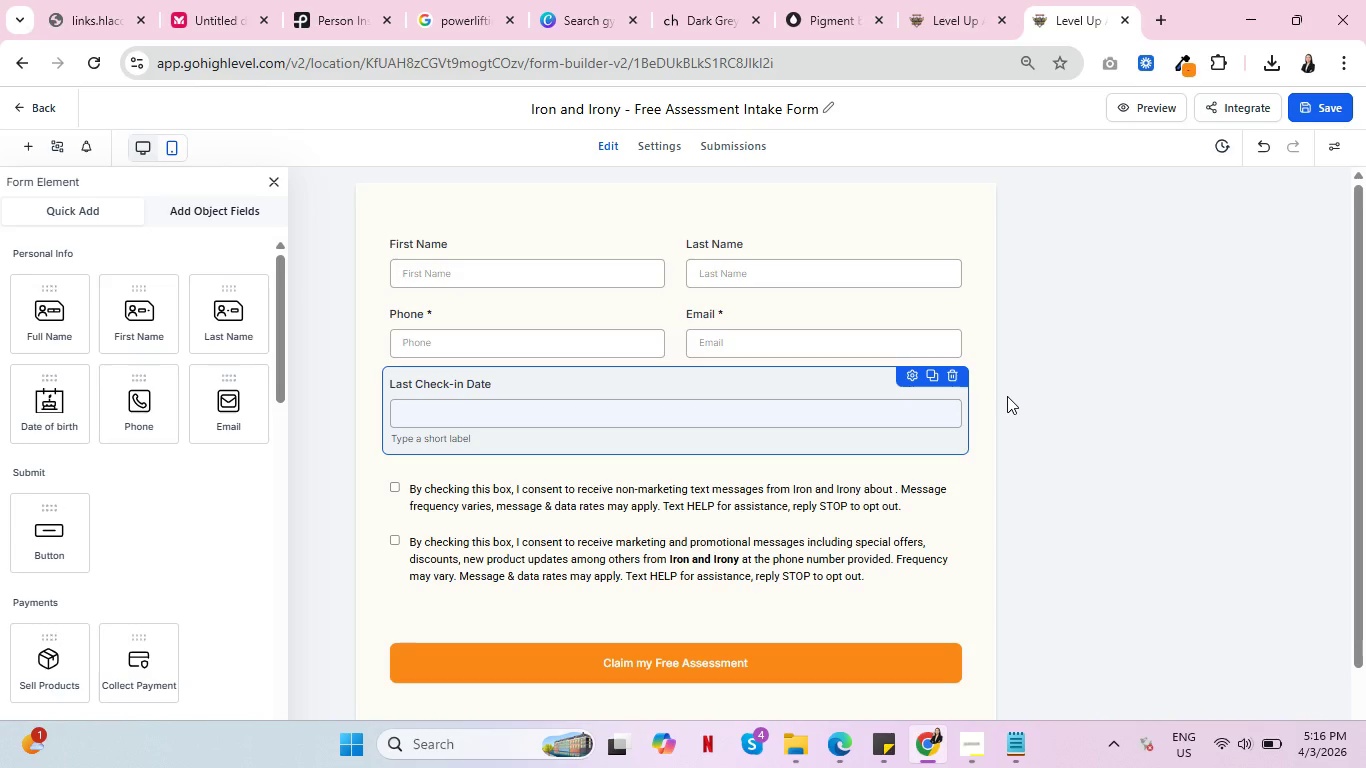 
key(Control+ControlLeft)
 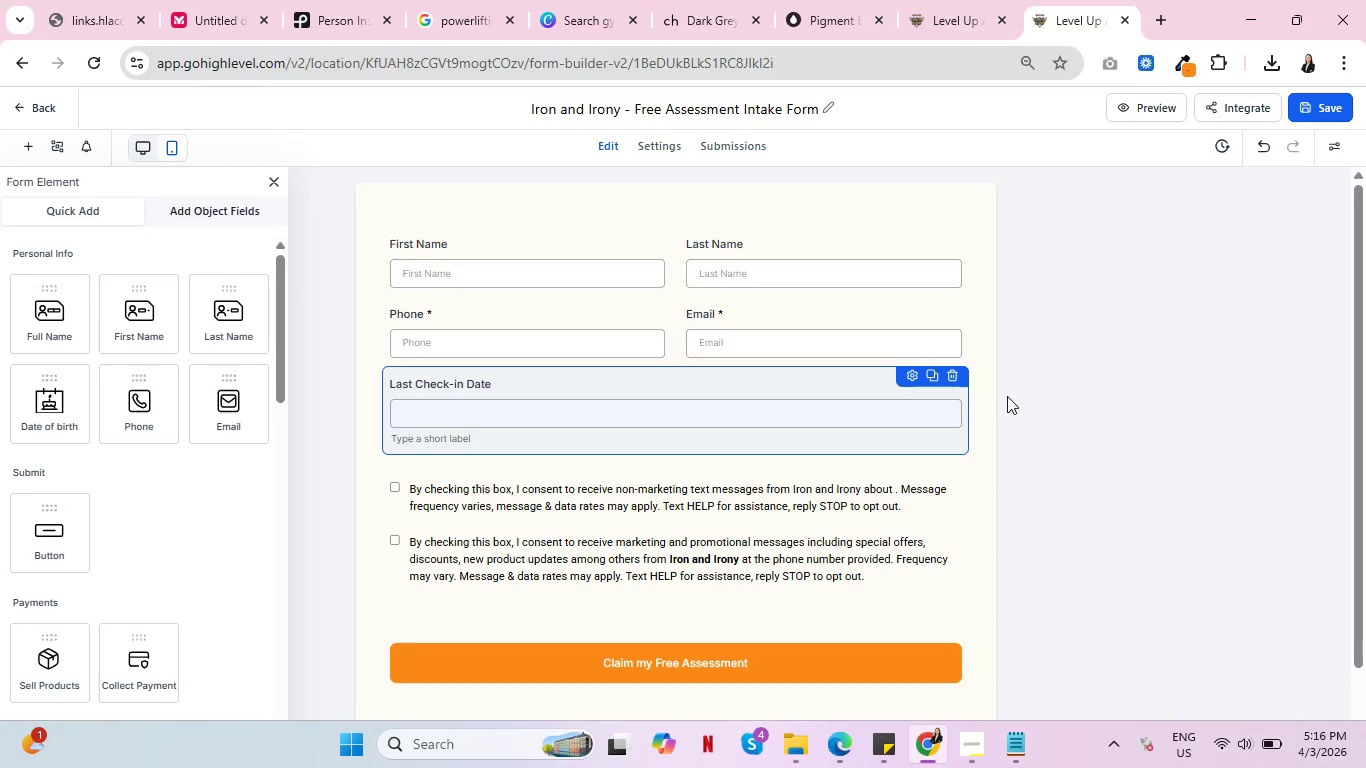 
key(Control+ControlLeft)
 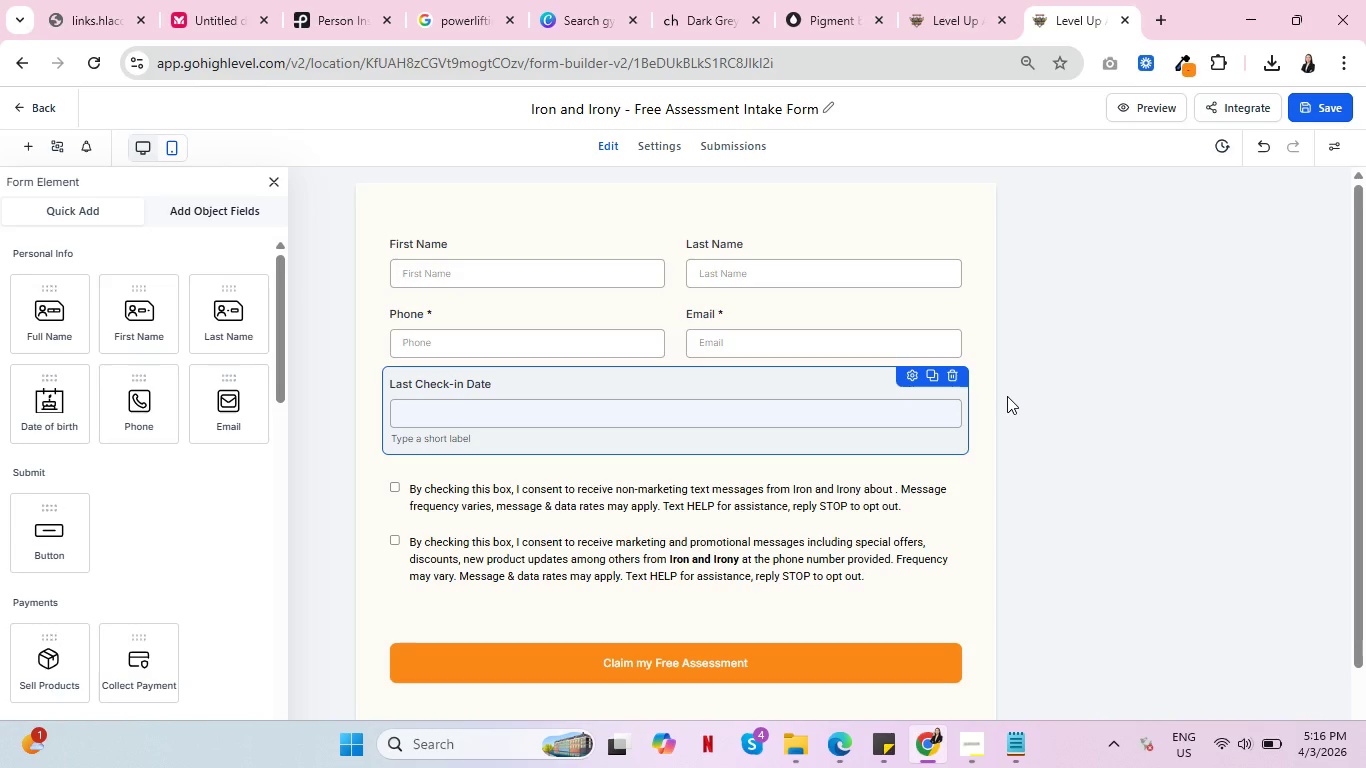 
hold_key(key=ControlLeft, duration=0.58)
 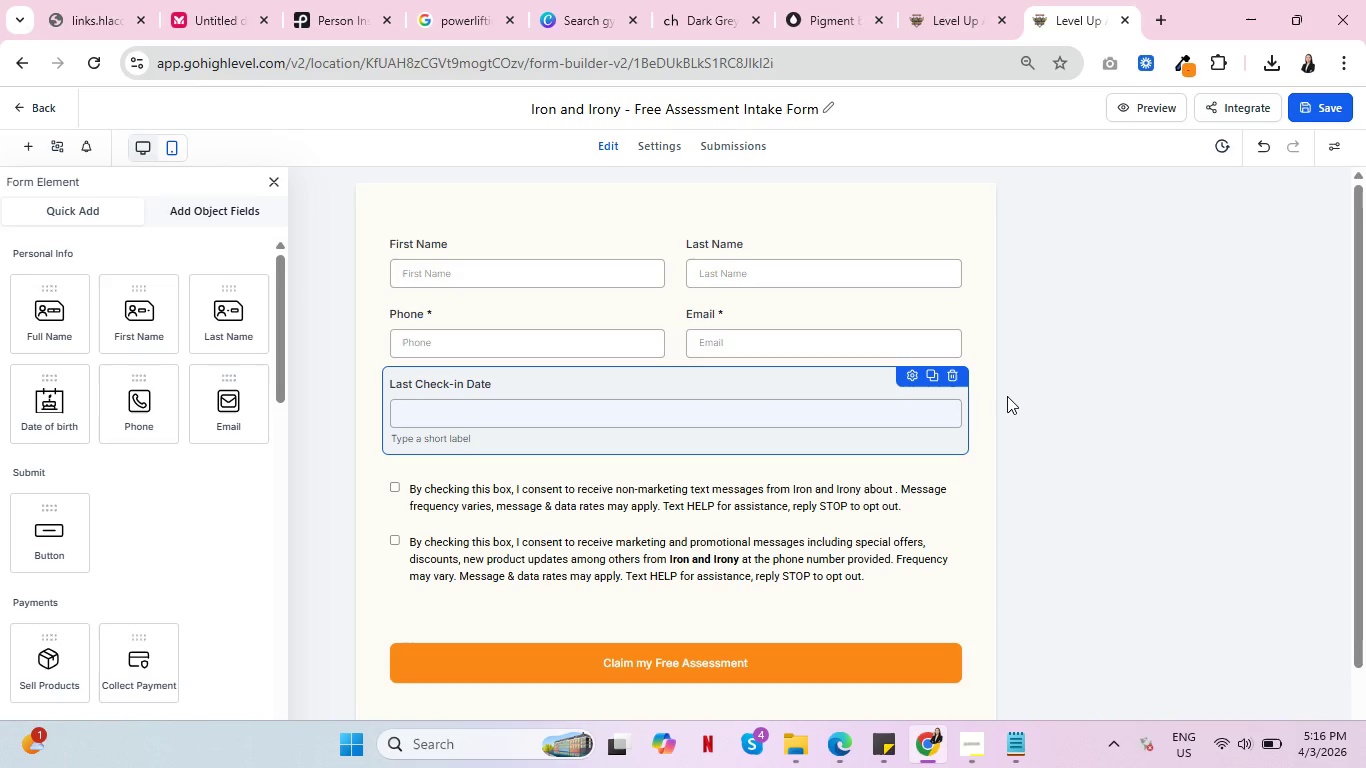 
key(Control+ControlLeft)
 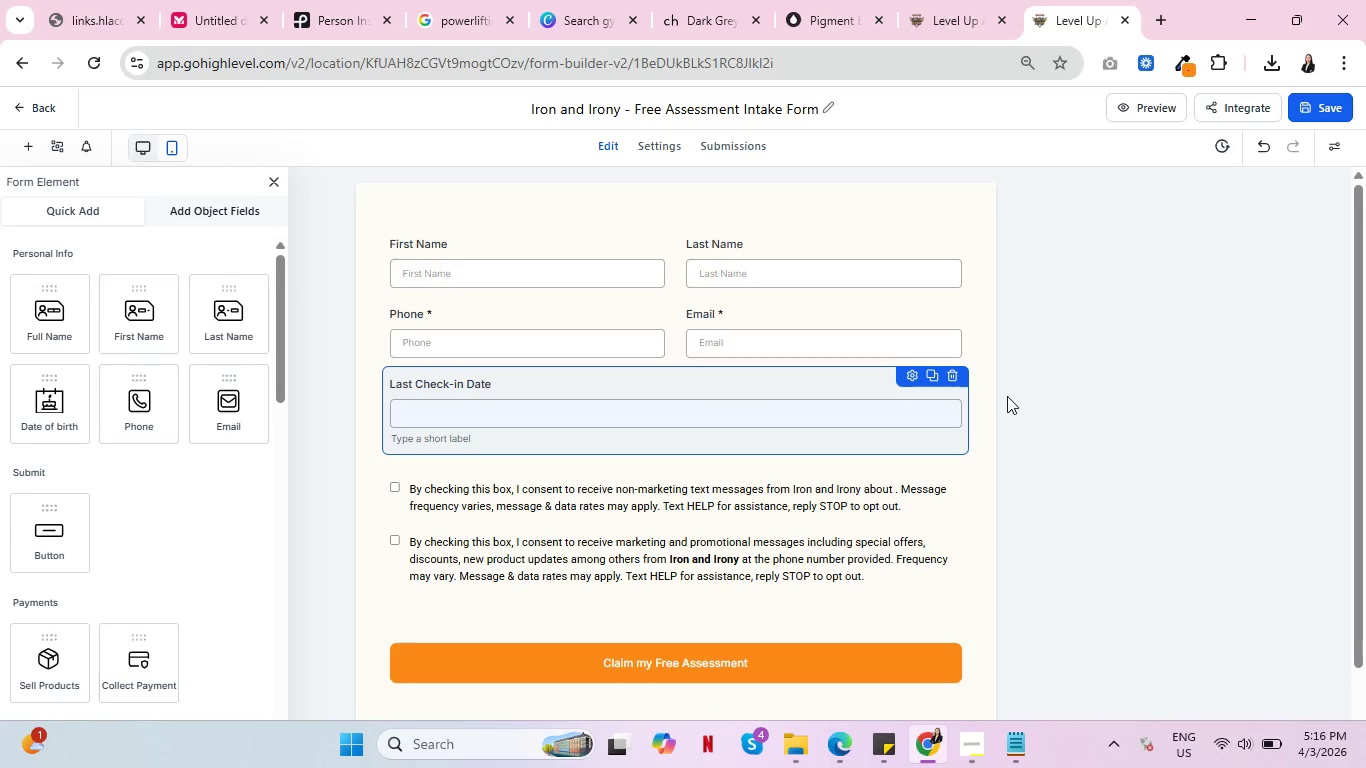 
key(Control+ControlLeft)
 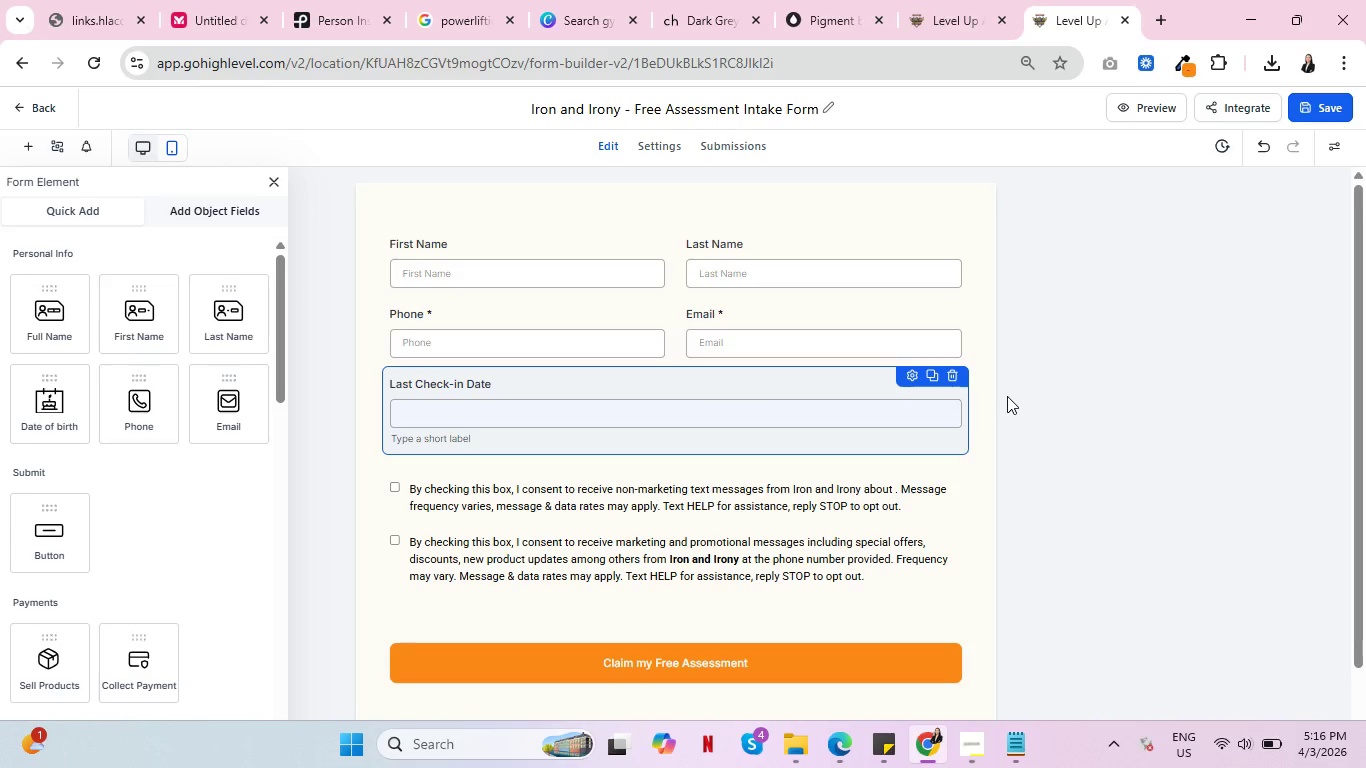 
key(Control+ControlLeft)
 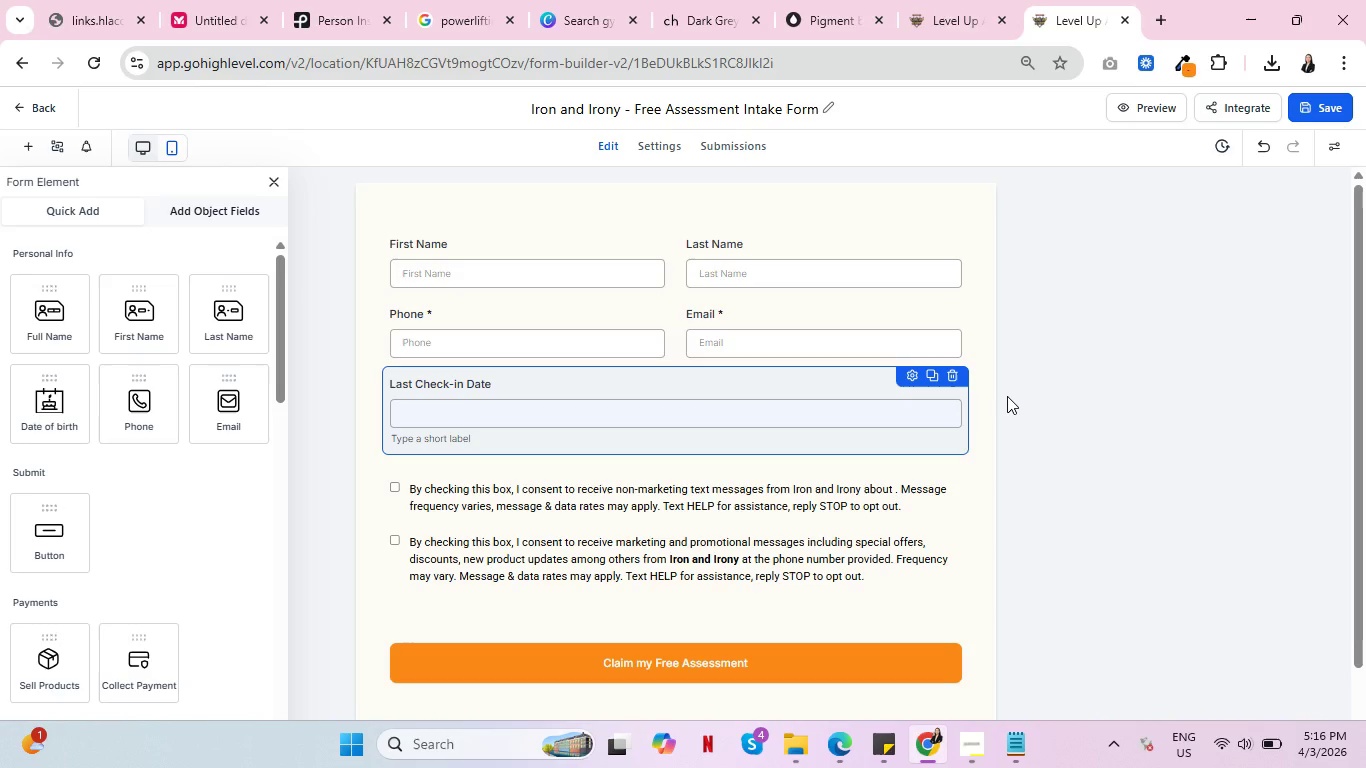 
key(Control+ControlLeft)
 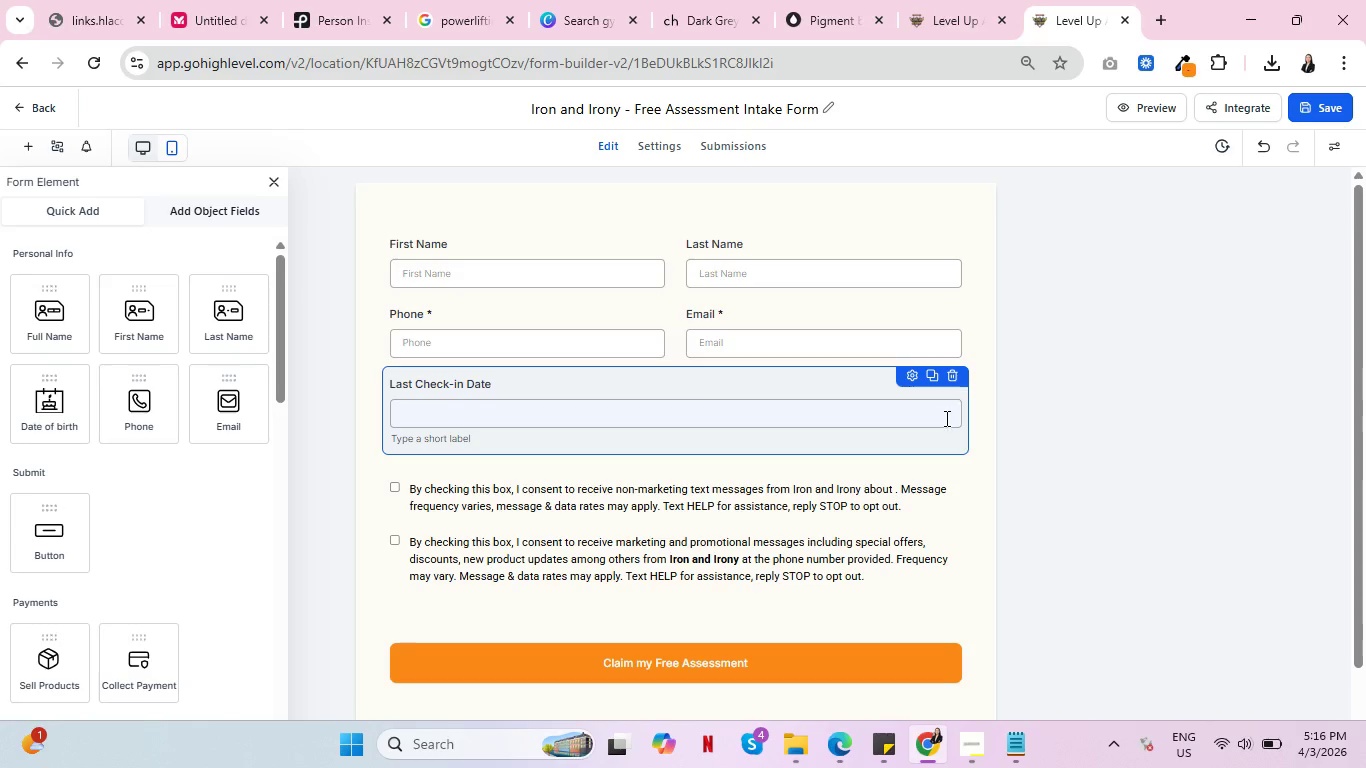 
key(Control+ControlLeft)
 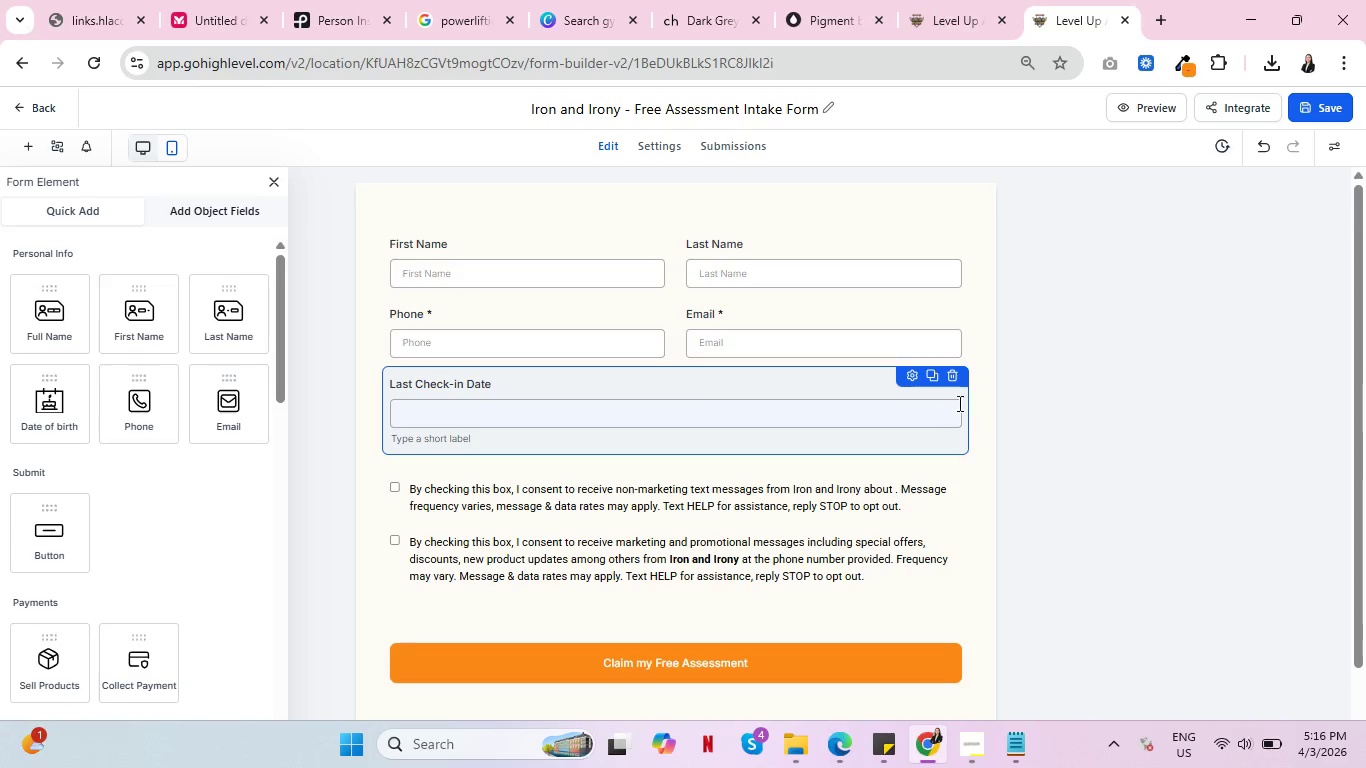 
key(Control+ControlLeft)
 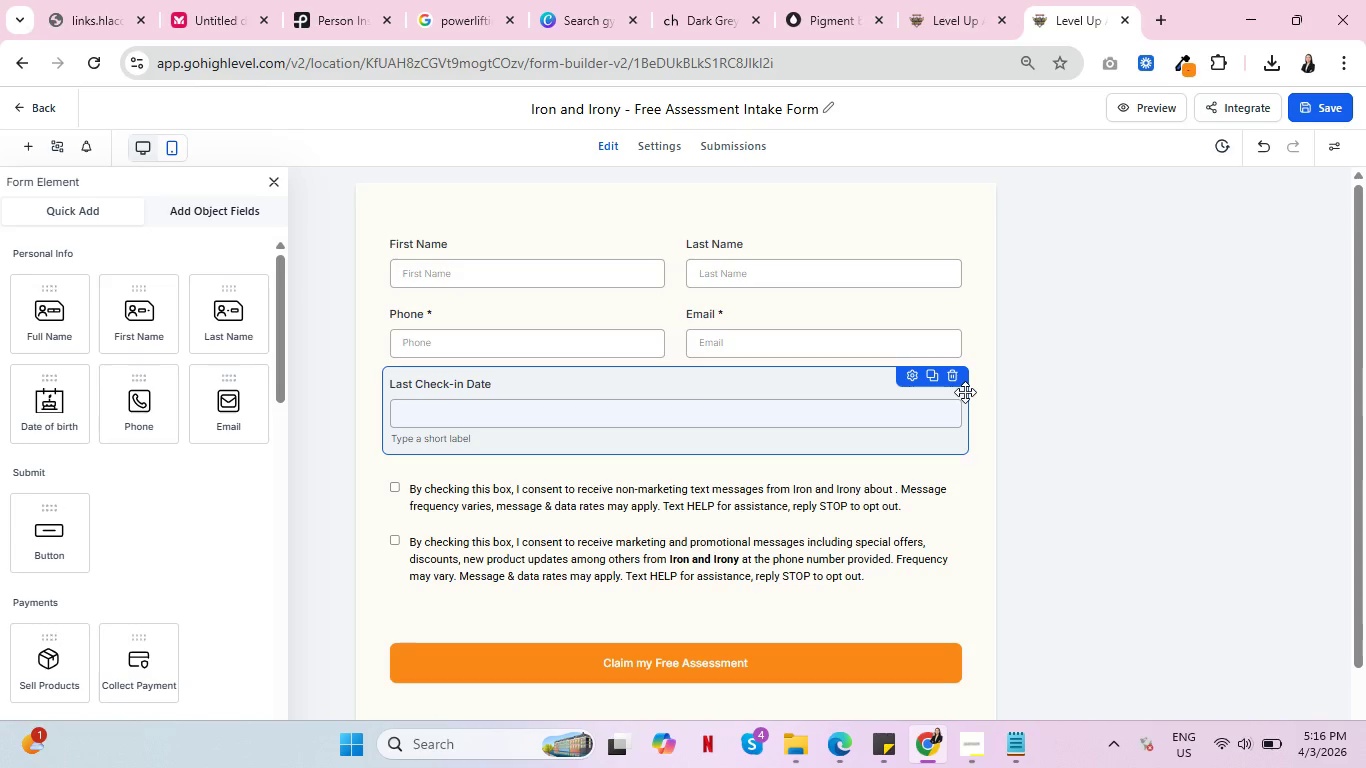 
key(Control+ControlLeft)
 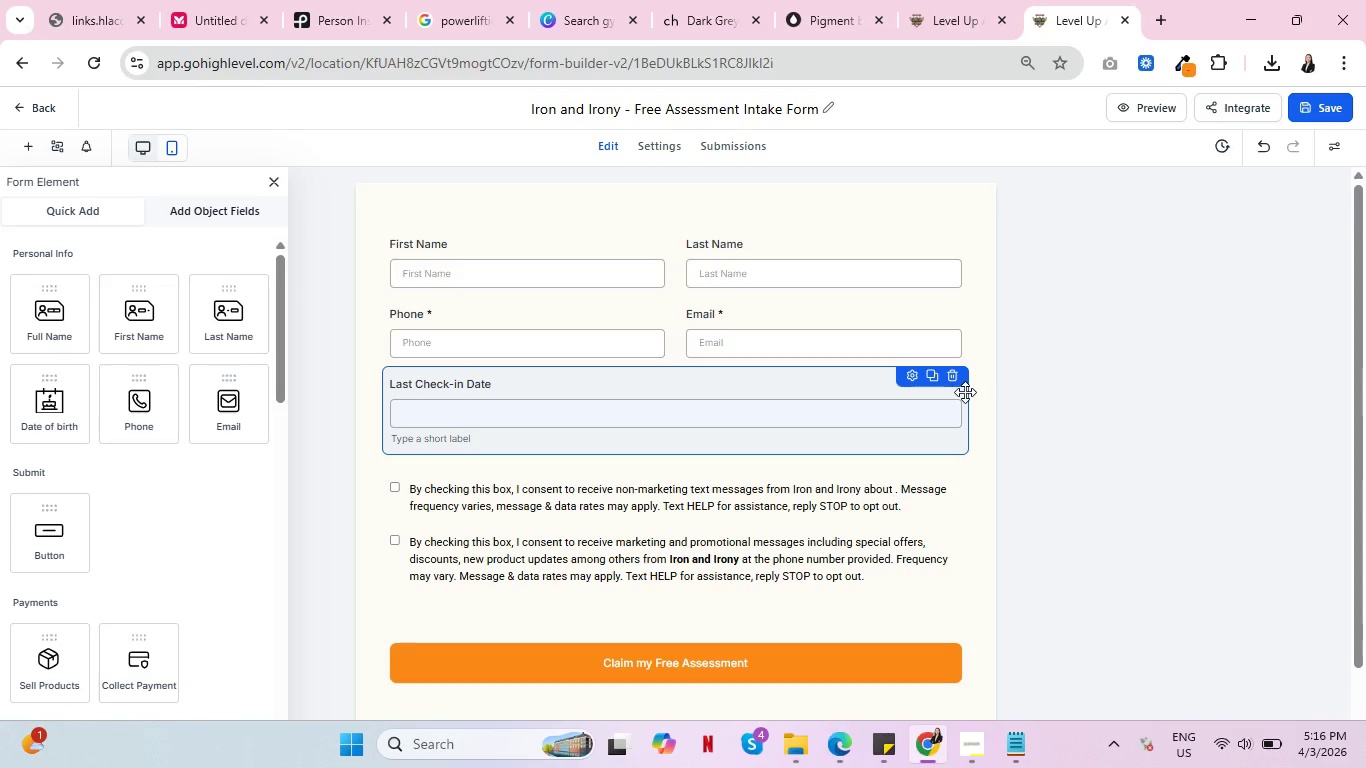 
key(Control+ControlLeft)
 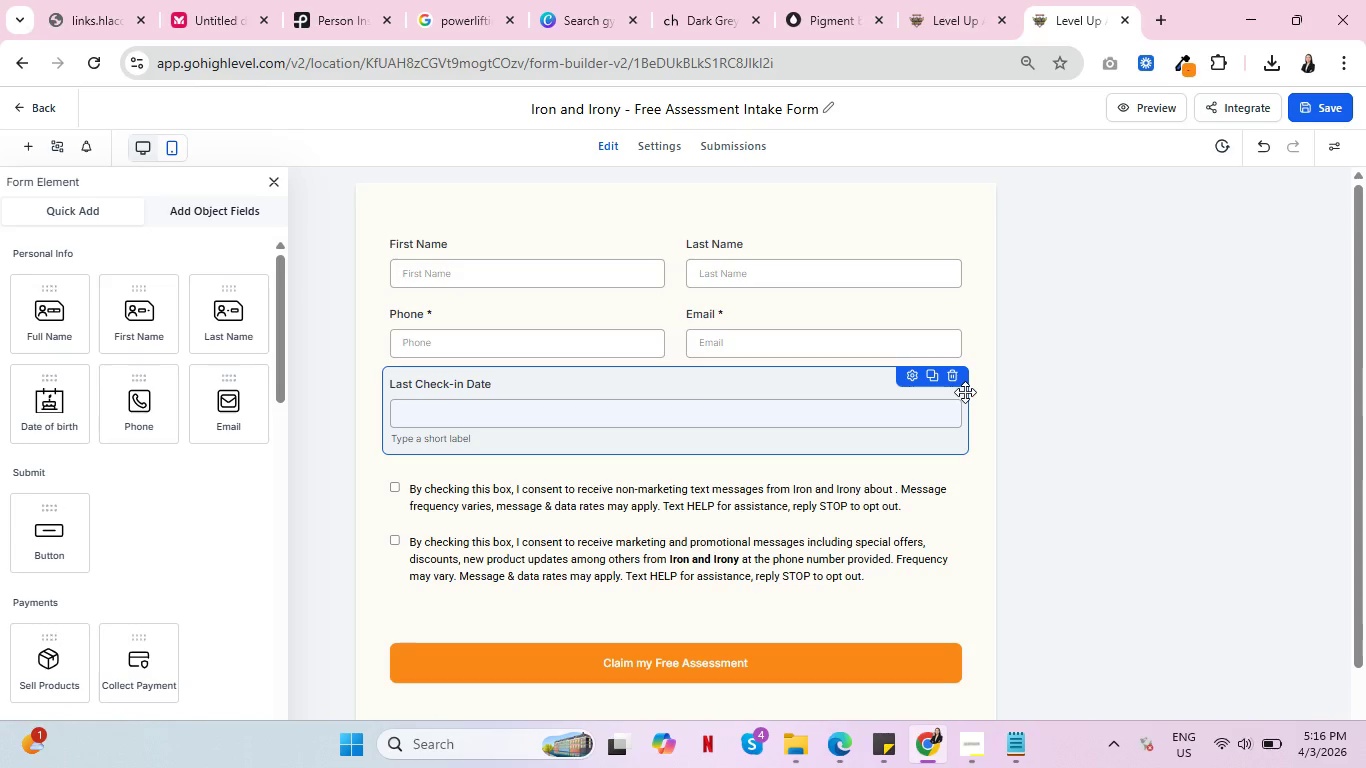 
key(Control+ControlLeft)
 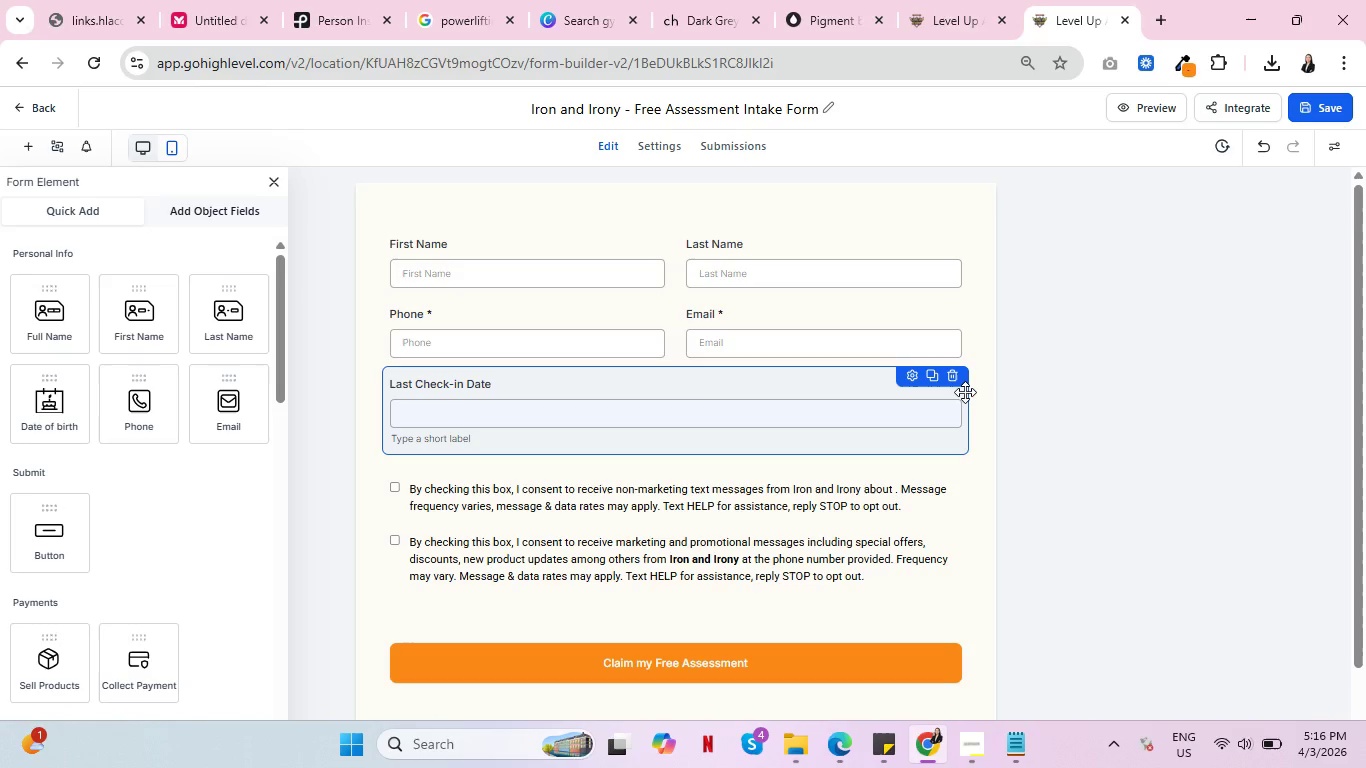 
key(Control+ControlLeft)
 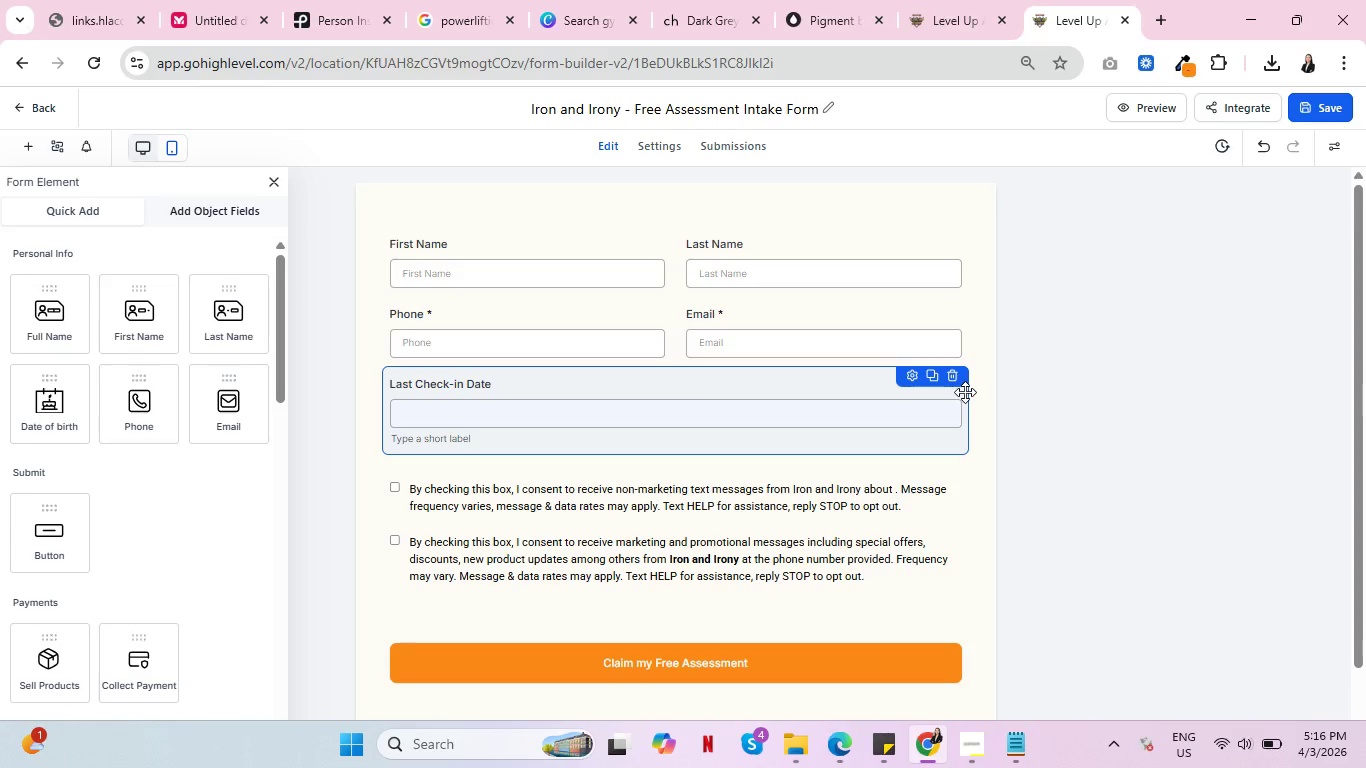 
key(Control+ControlLeft)
 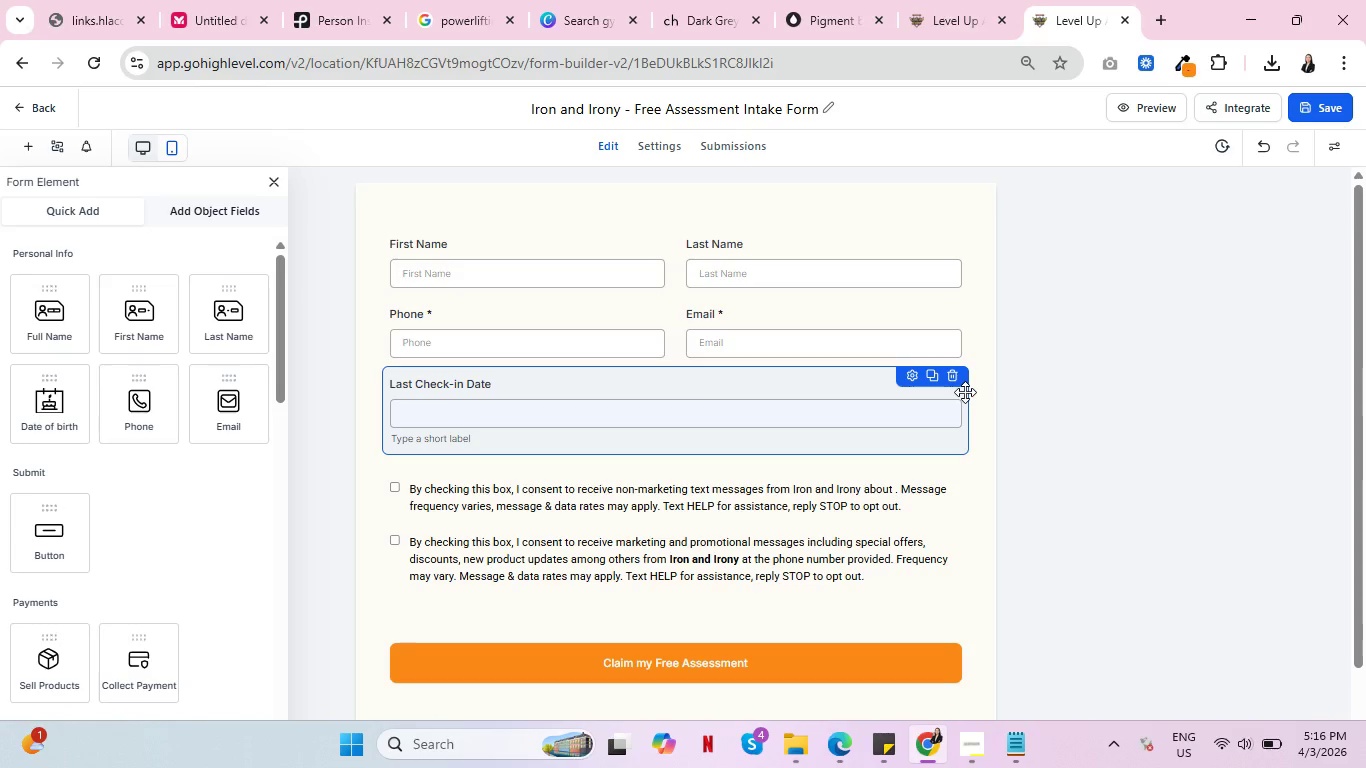 
key(Control+ControlLeft)
 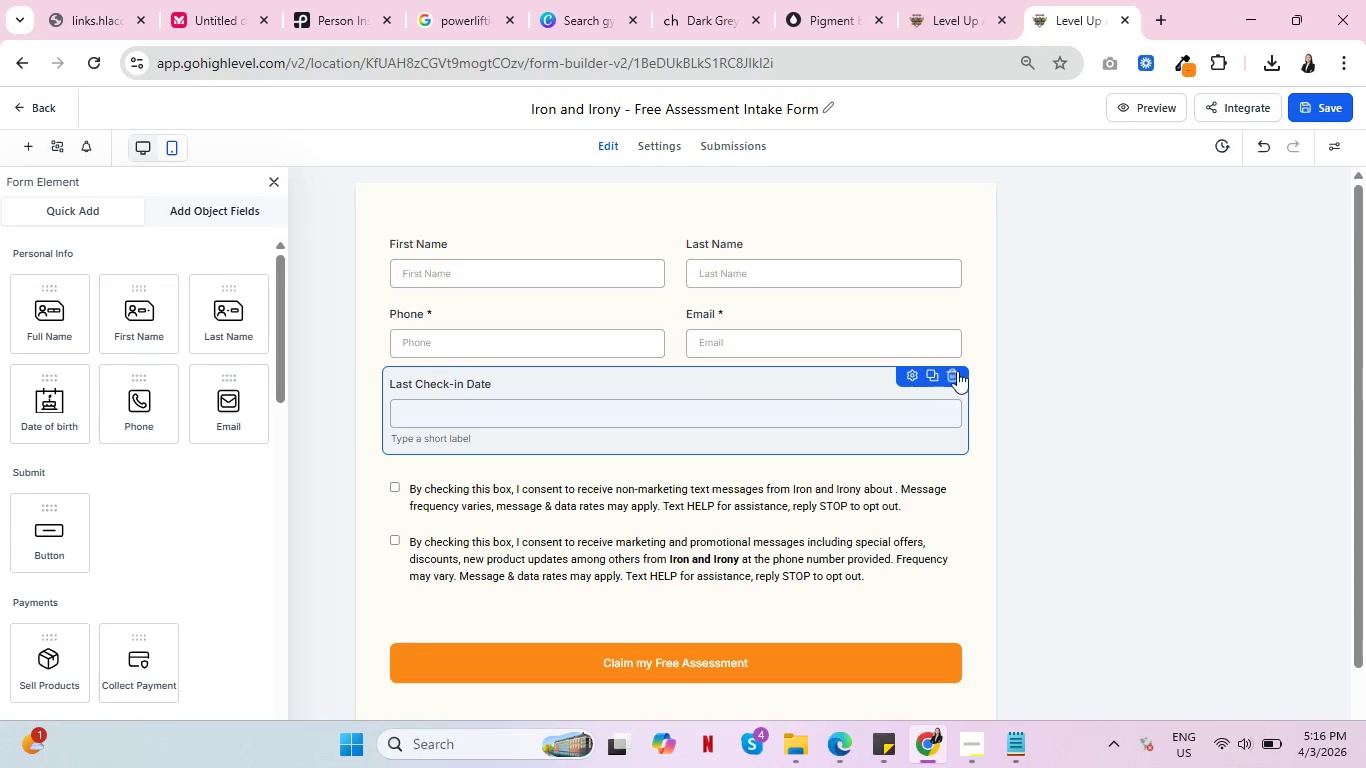 
left_click([954, 369])
 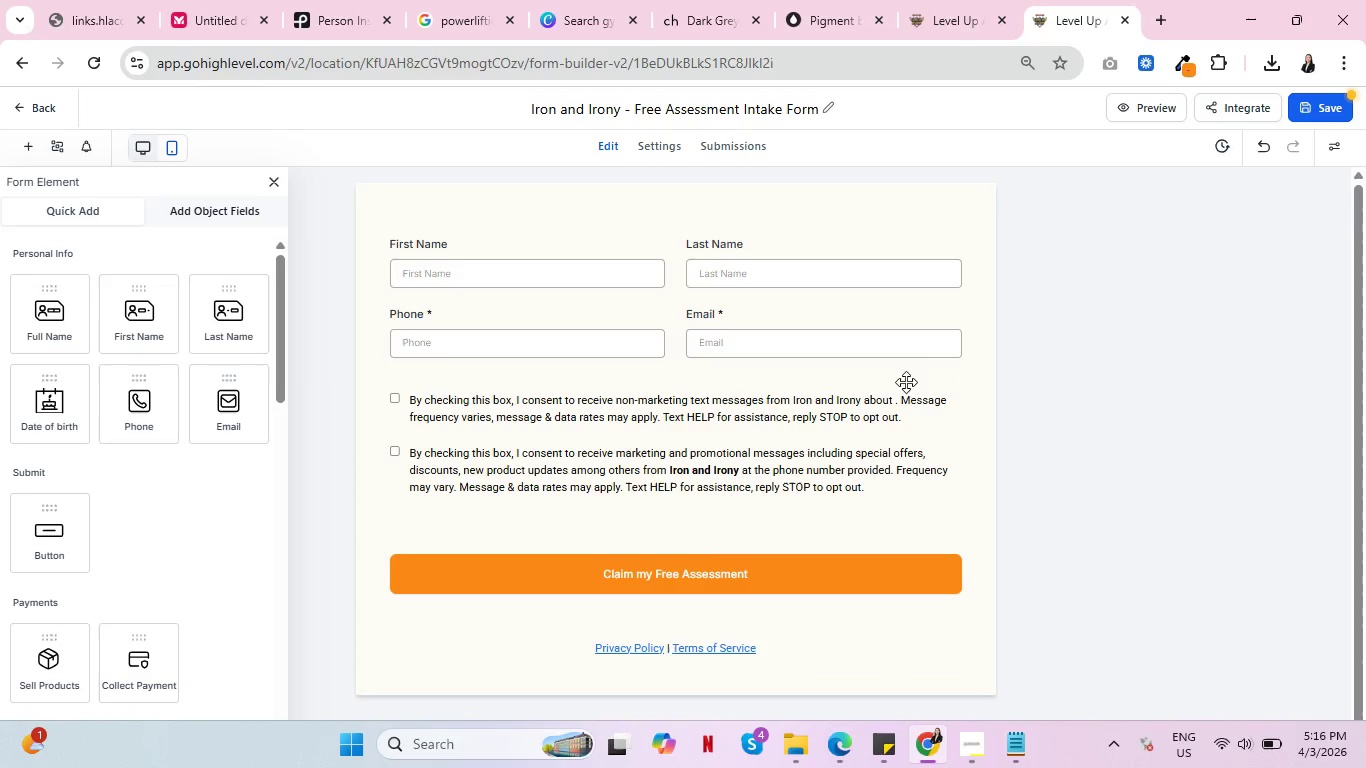 
key(Control+ControlLeft)
 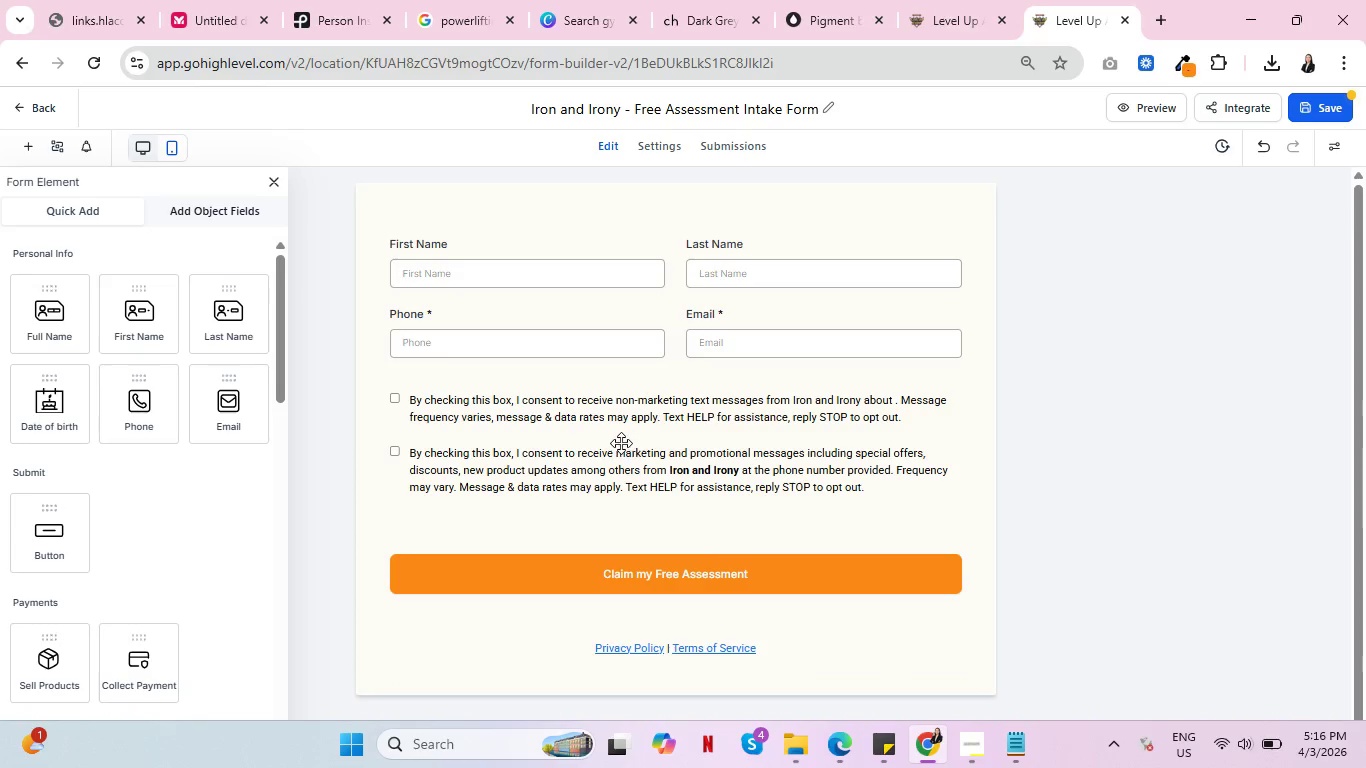 
key(Control+ControlLeft)
 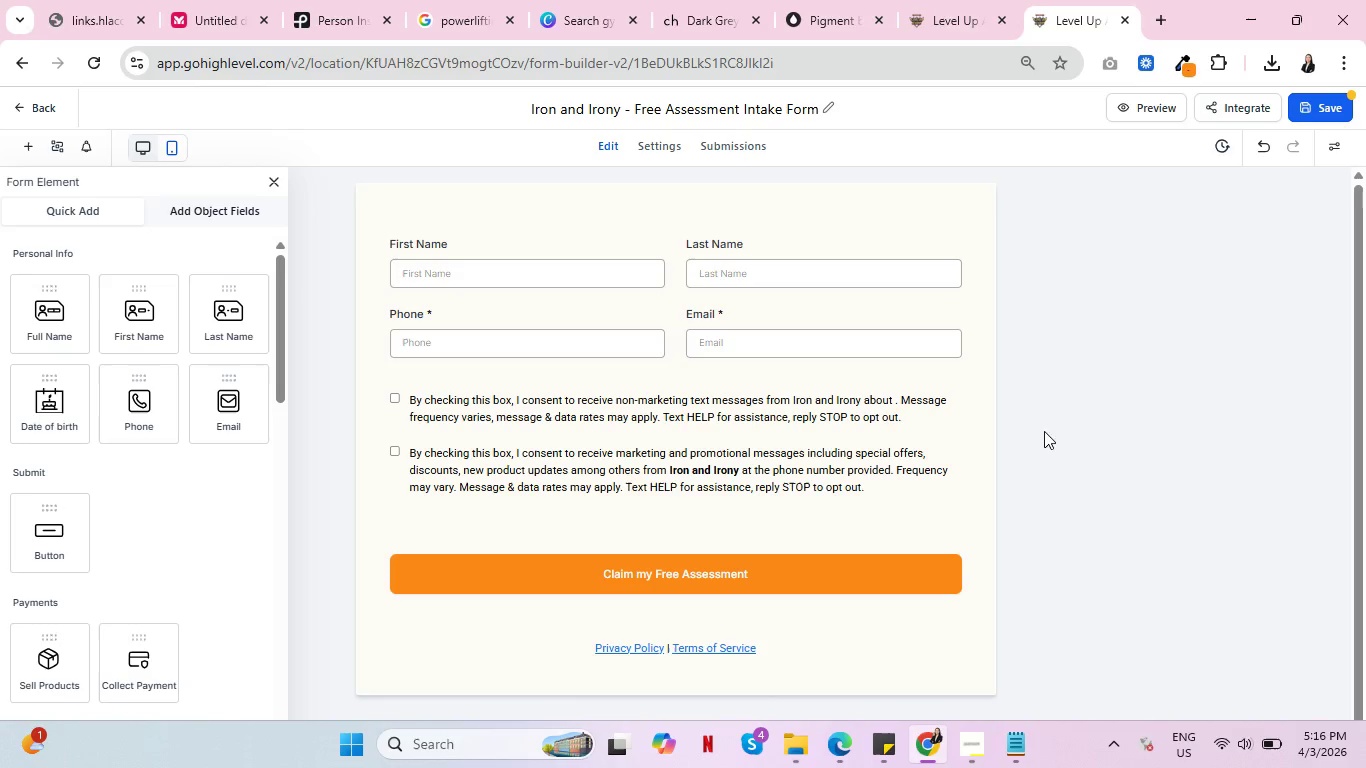 
scroll: coordinate [841, 493], scroll_direction: down, amount: 2.0
 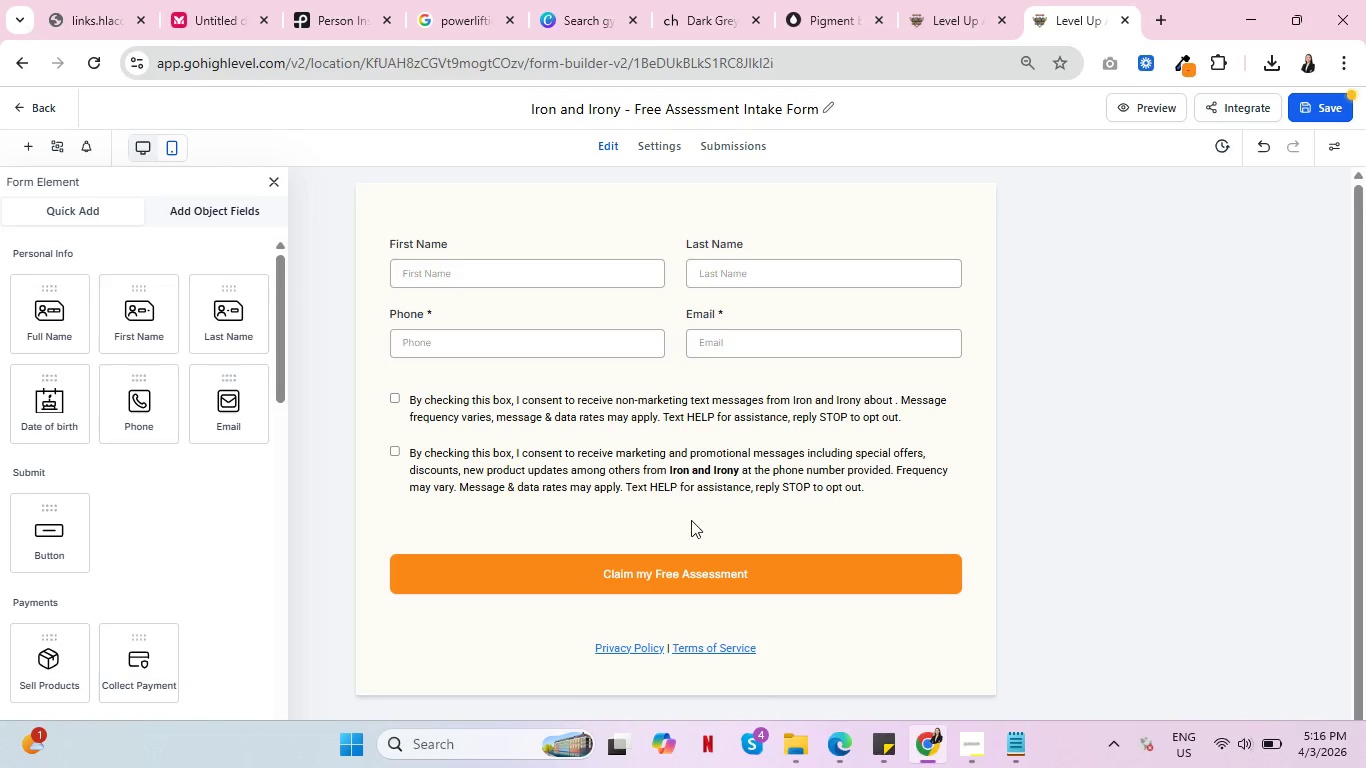 
key(Control+ControlLeft)
 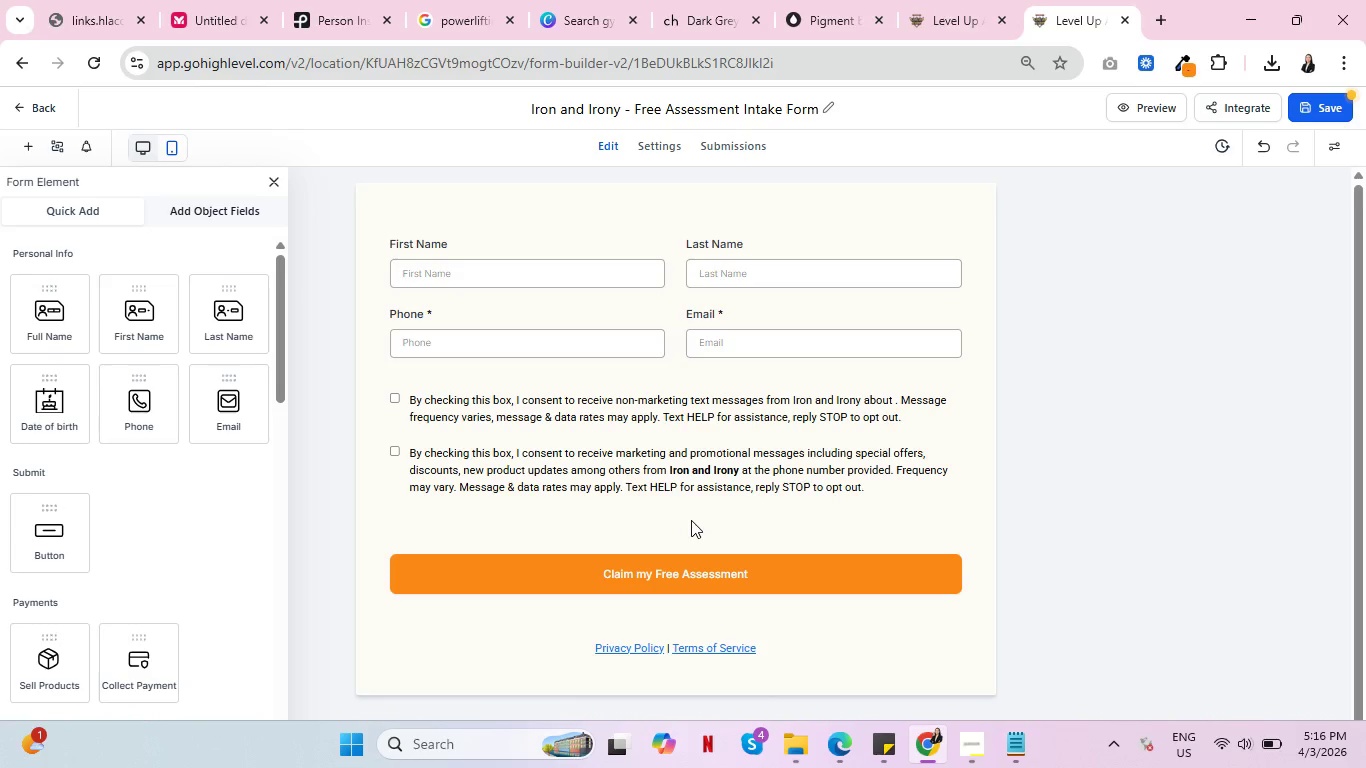 
key(Control+ControlLeft)
 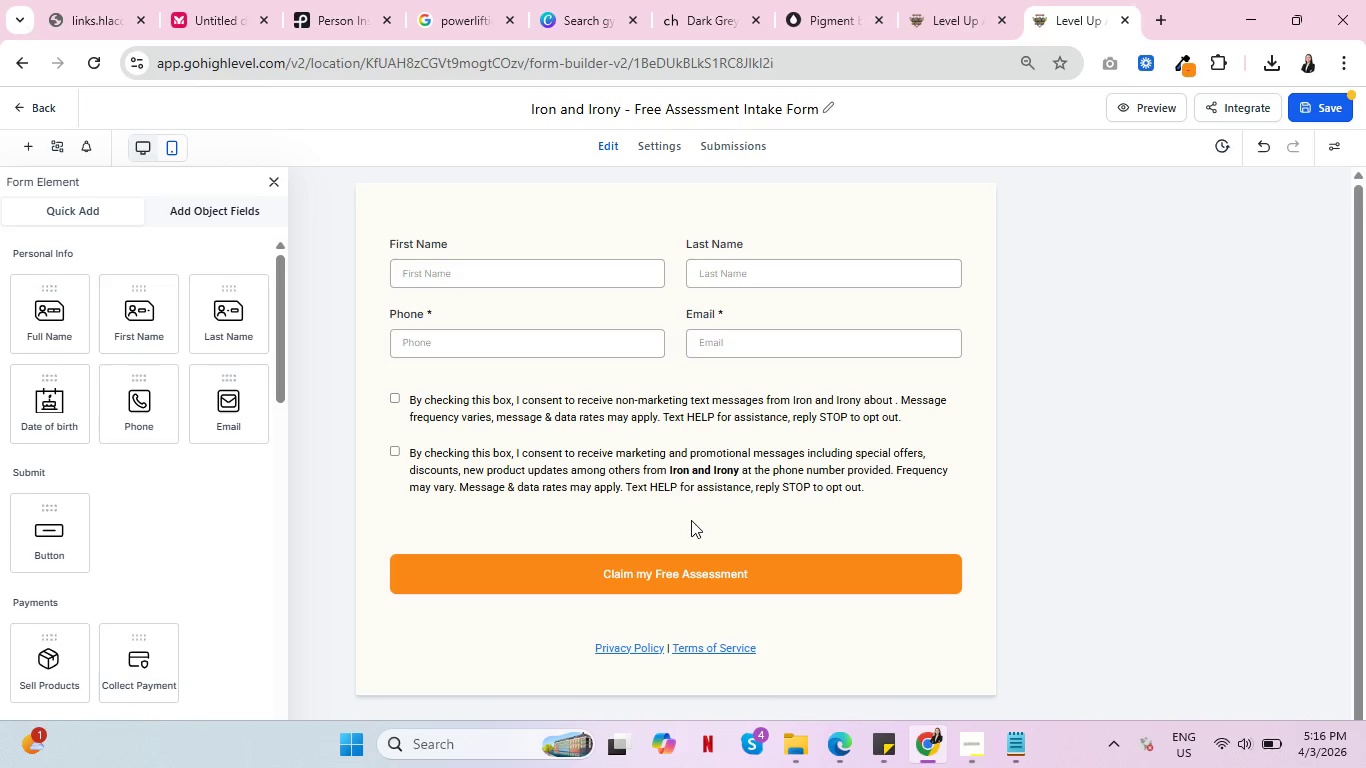 
key(Control+ControlLeft)
 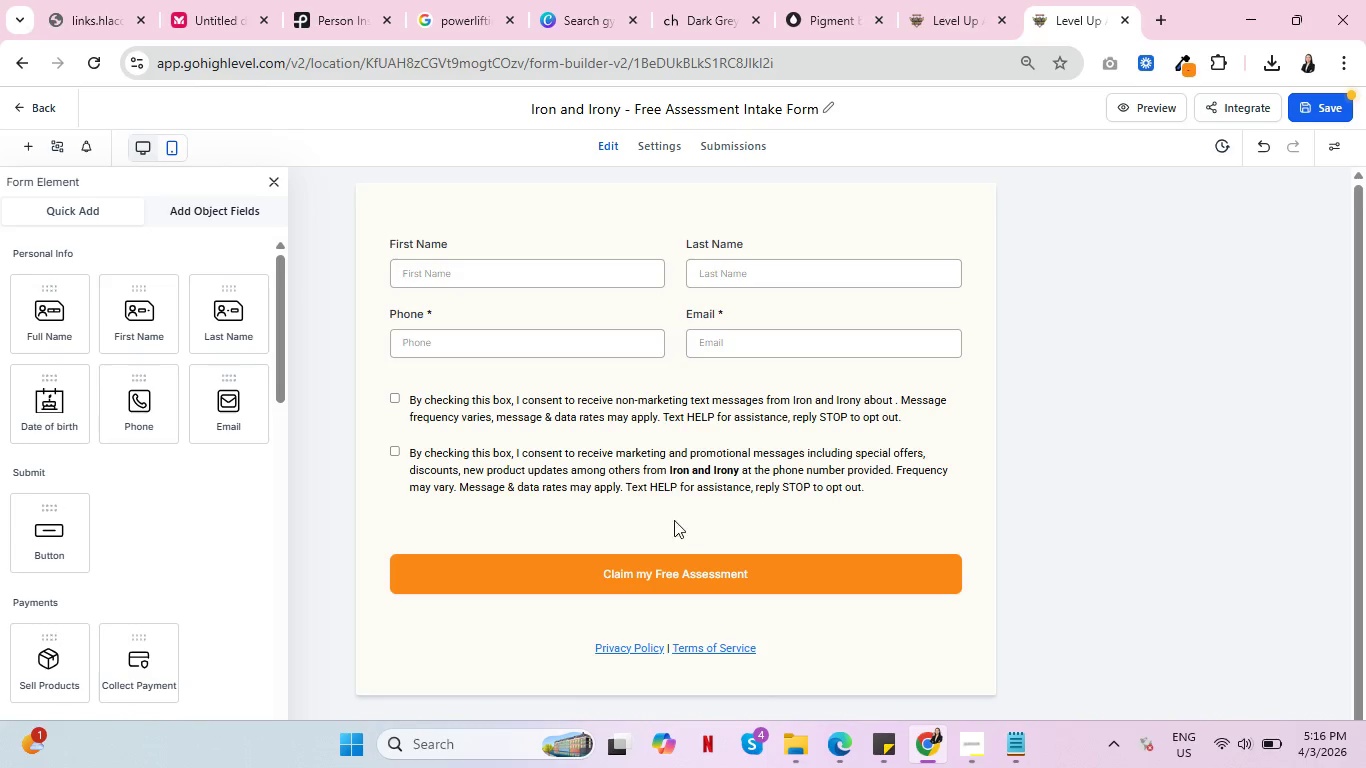 
key(Control+ControlLeft)
 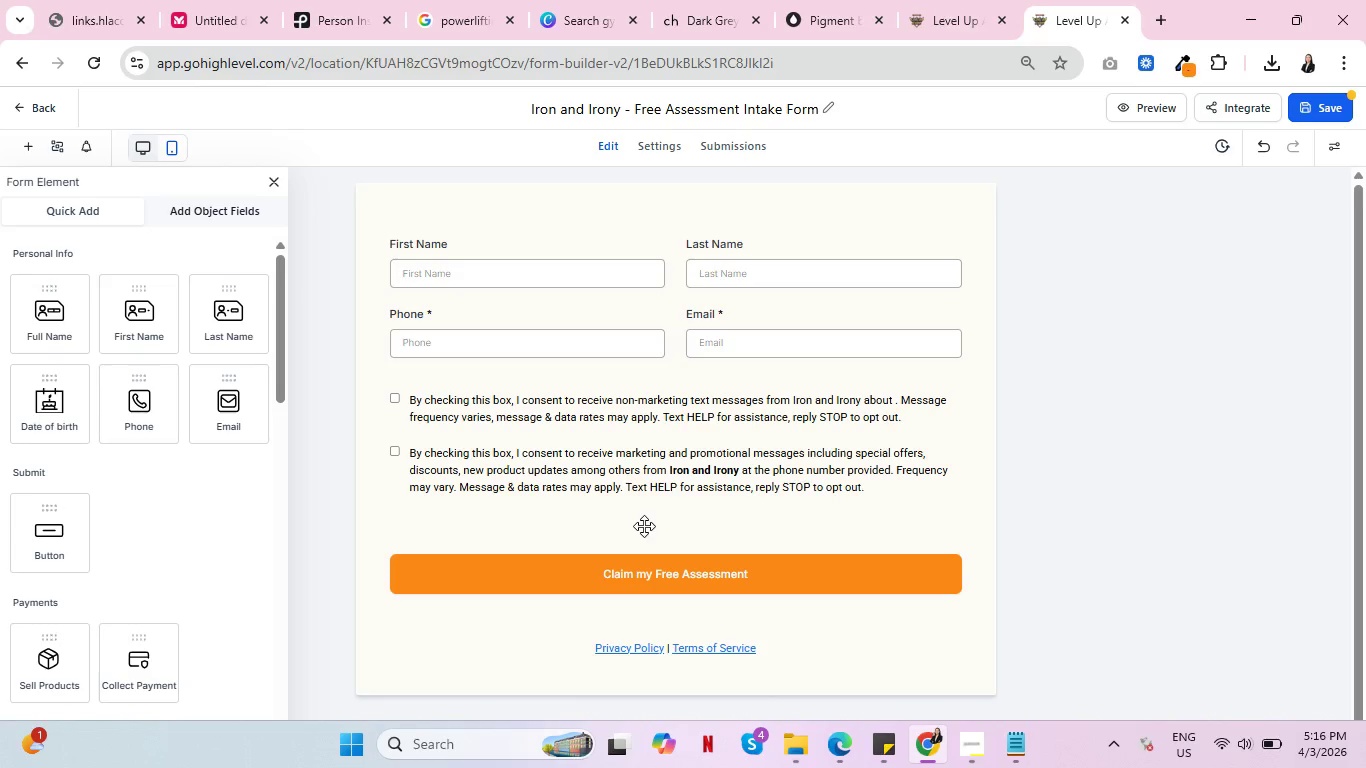 
key(Control+ControlLeft)
 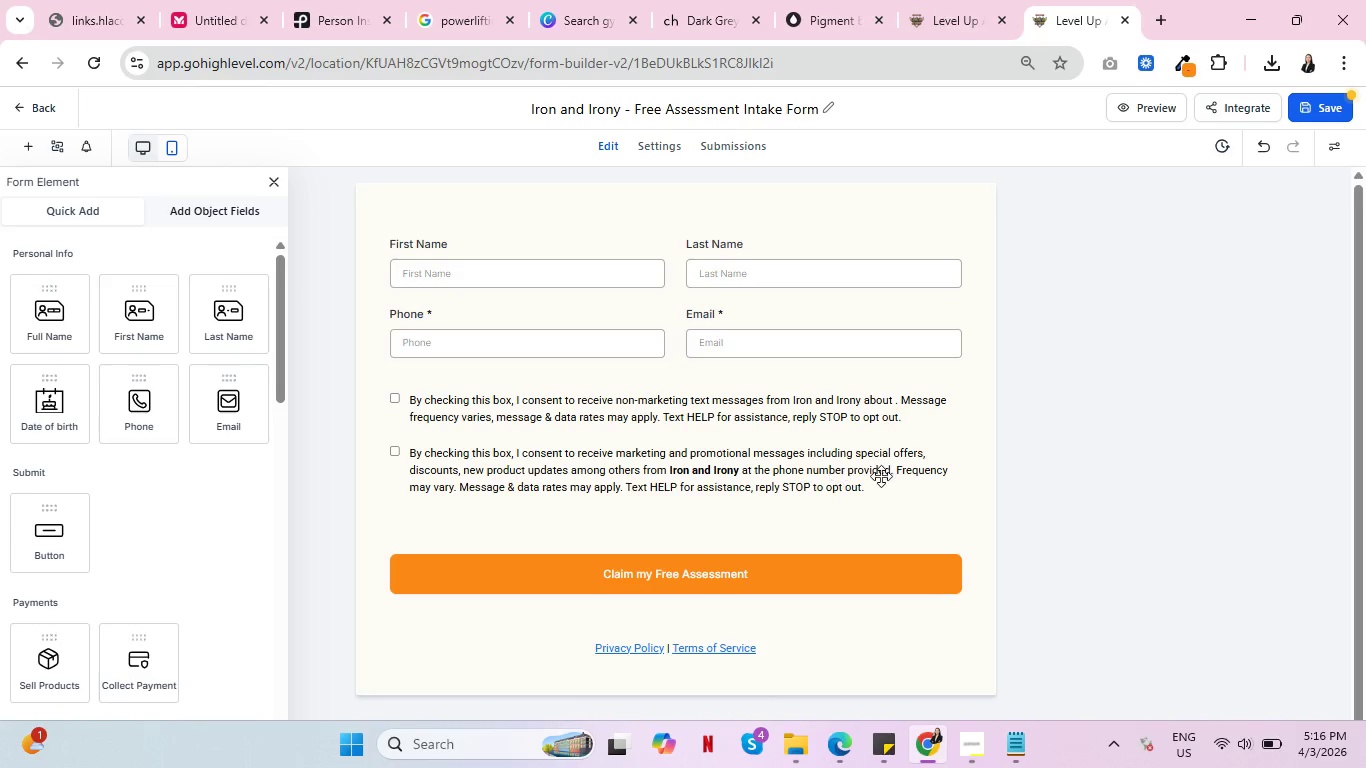 
scroll: coordinate [881, 475], scroll_direction: up, amount: 4.0
 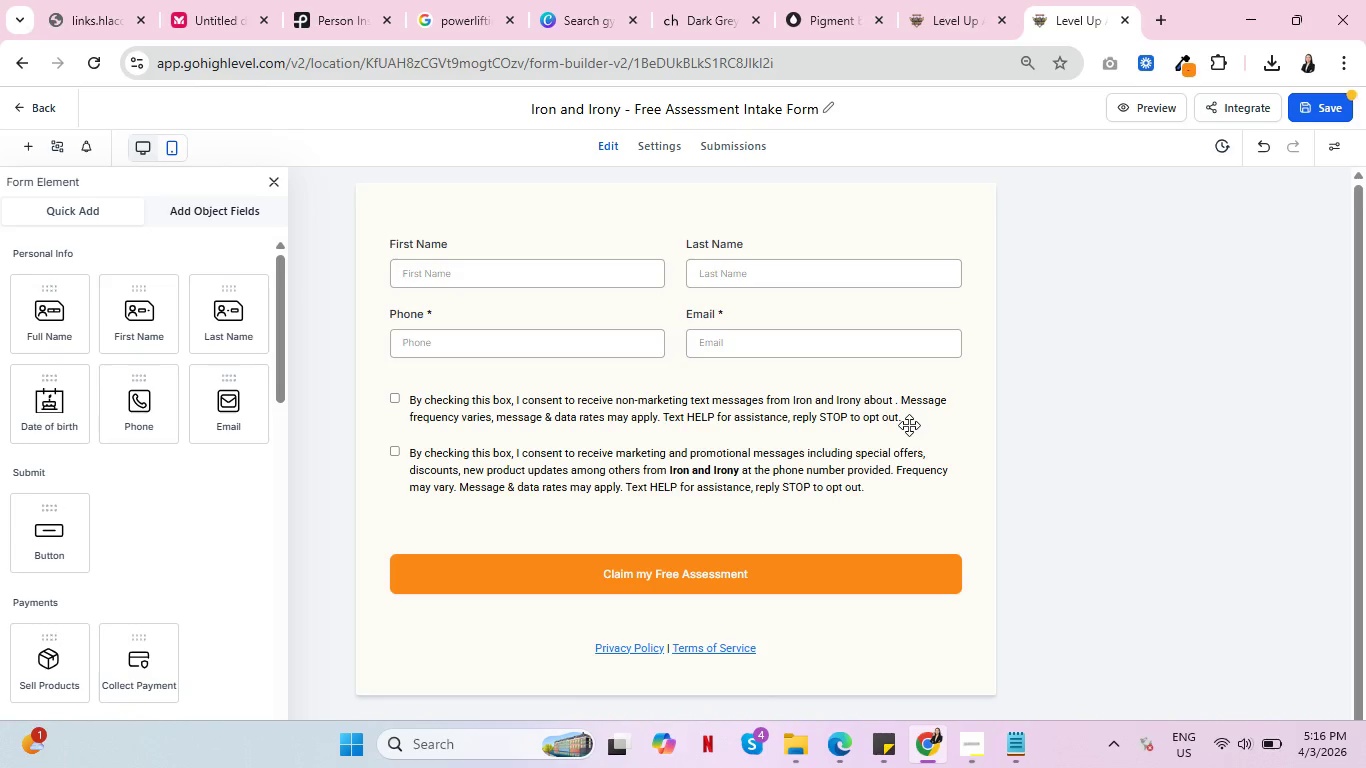 
key(Control+ControlLeft)
 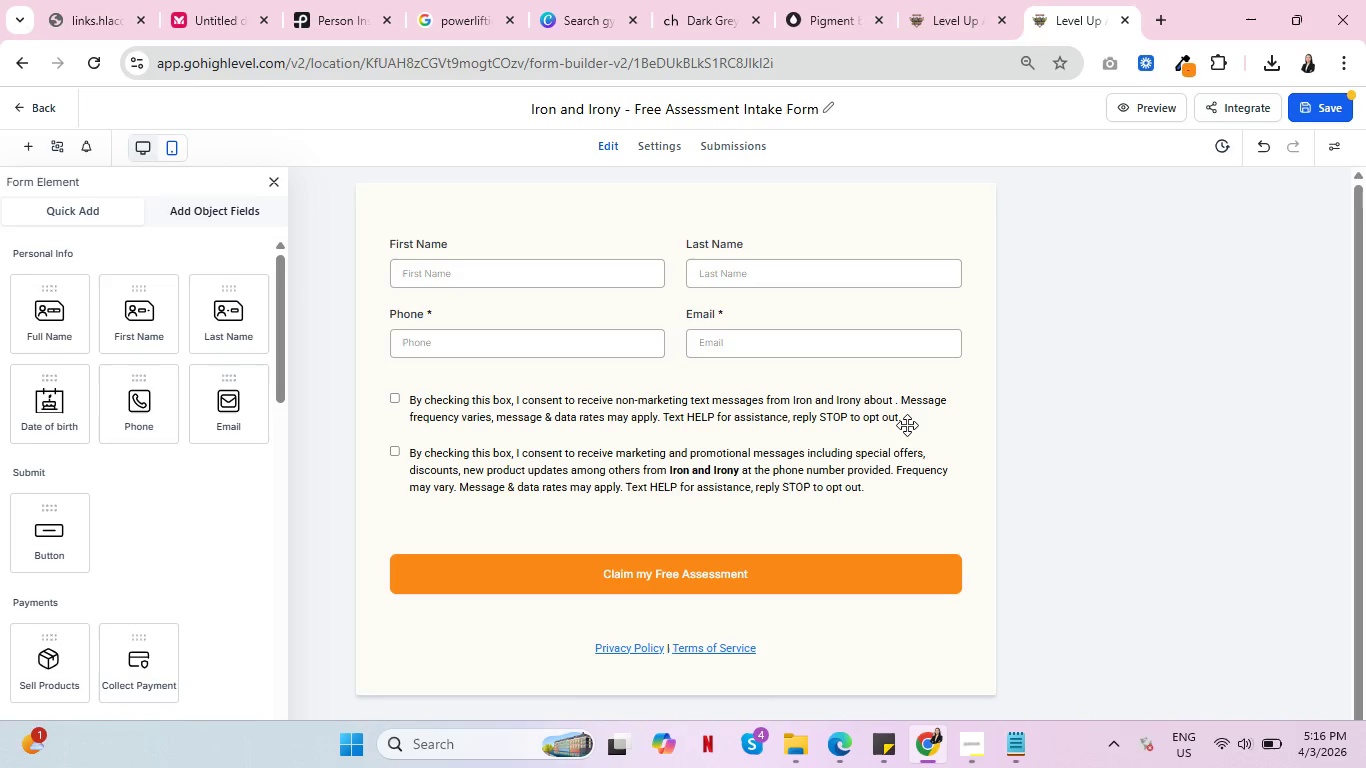 
key(Control+ControlLeft)
 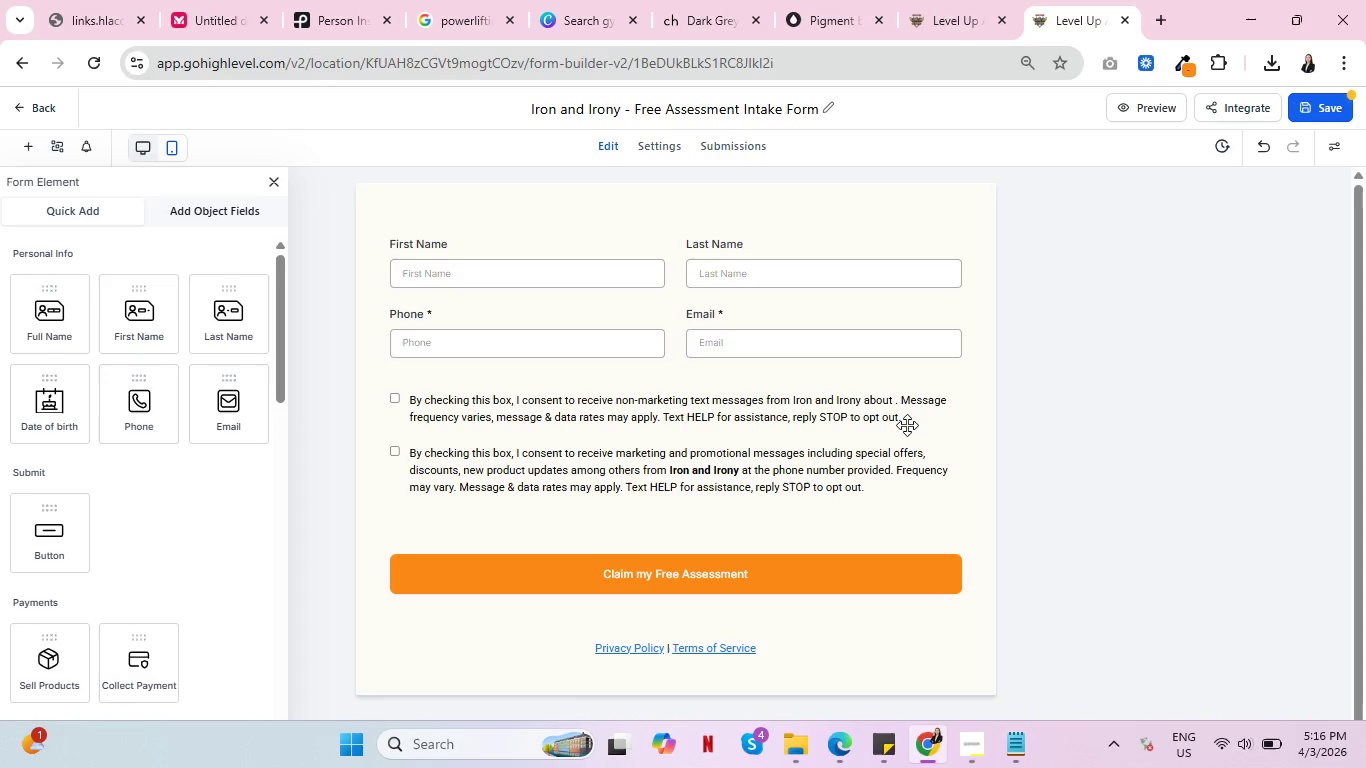 
key(Control+ControlLeft)
 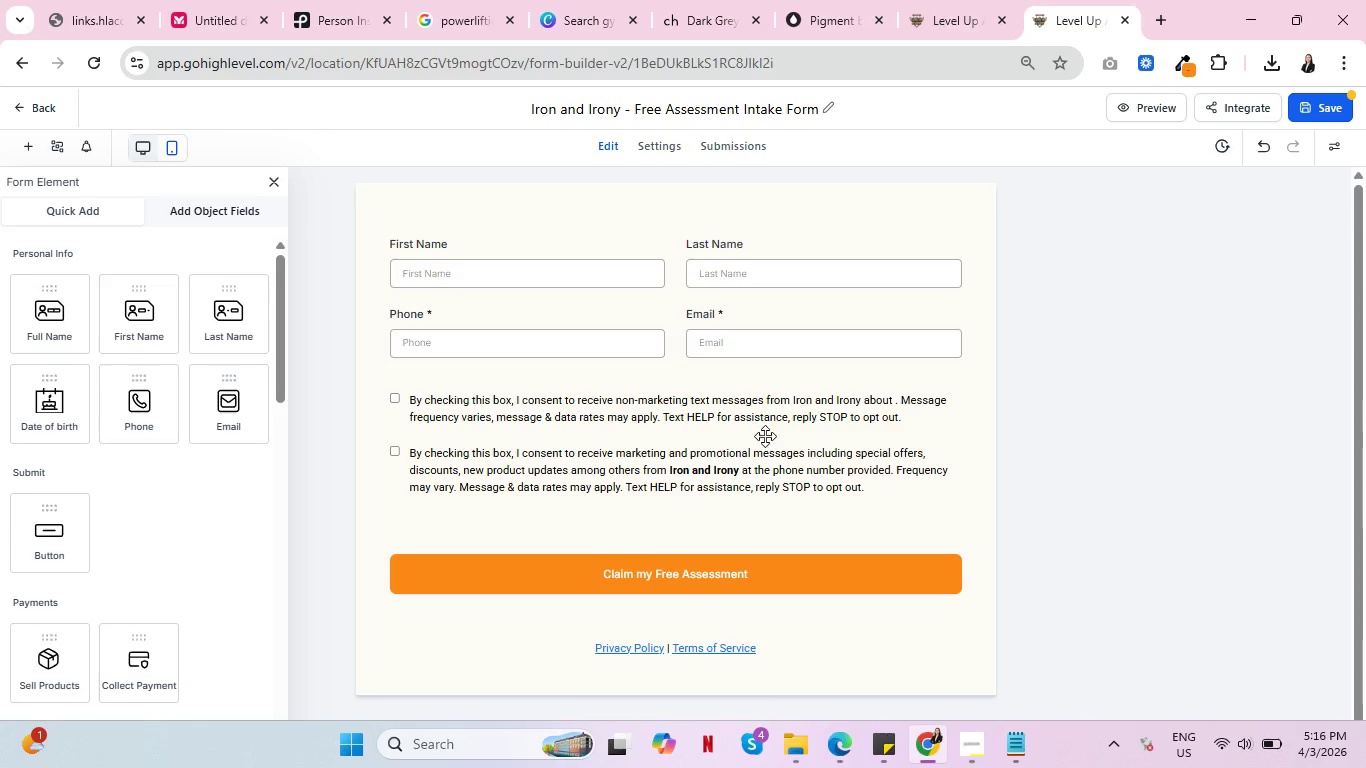 
key(Control+ControlLeft)
 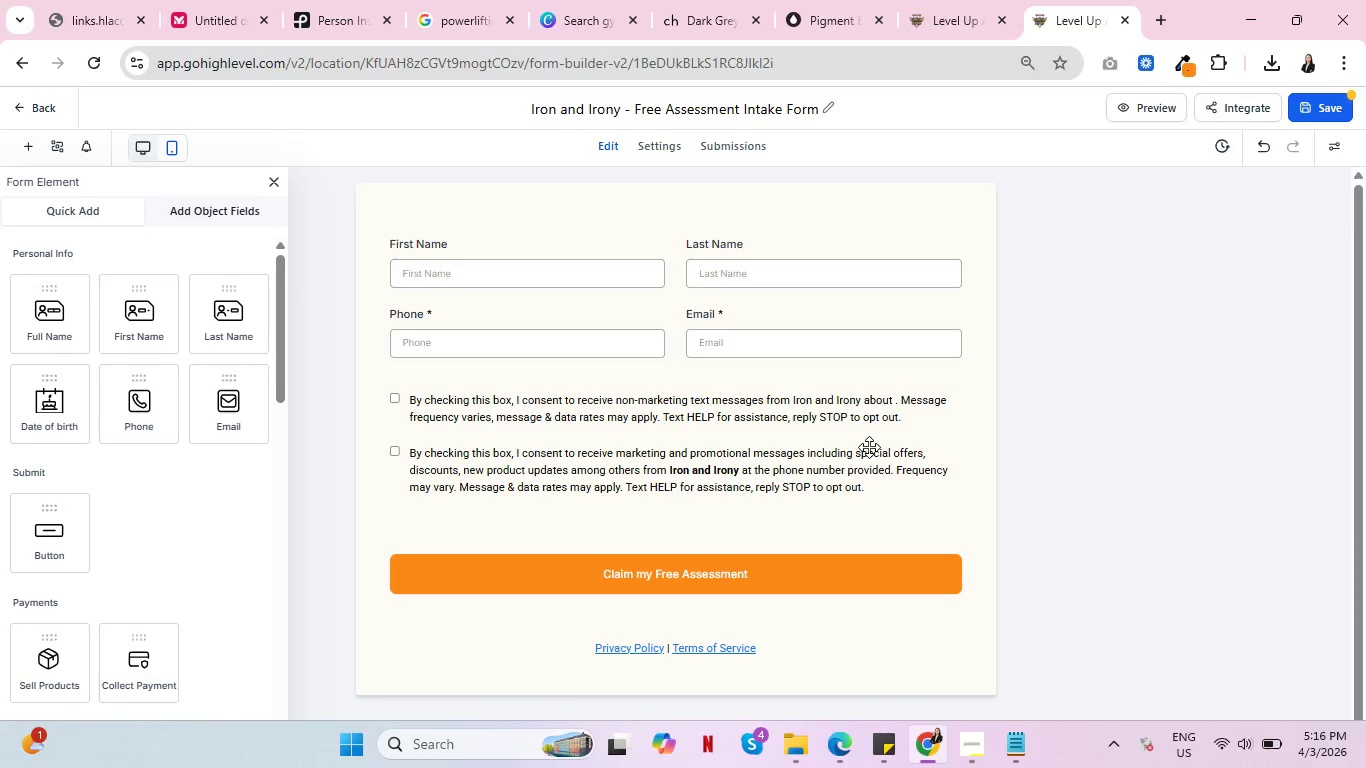 
scroll: coordinate [894, 448], scroll_direction: down, amount: 3.0